 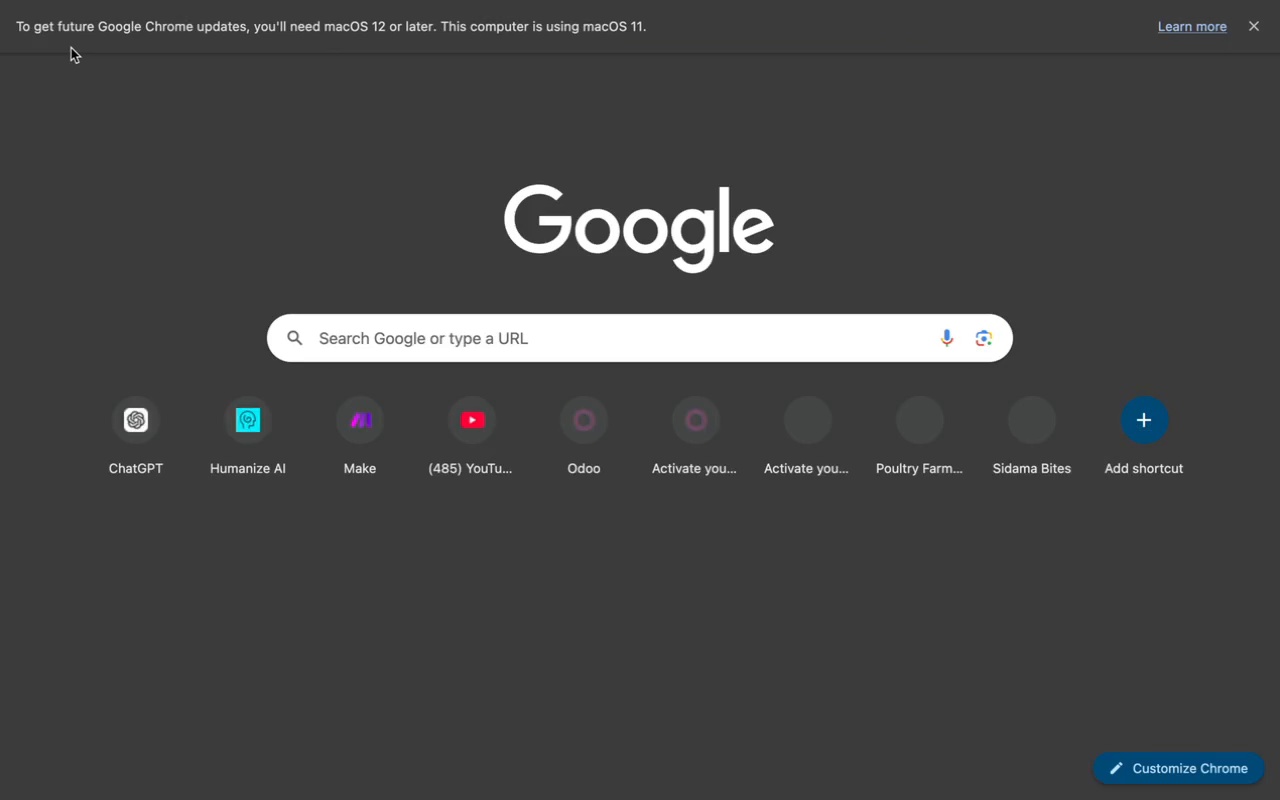 
left_click([366, 461])
 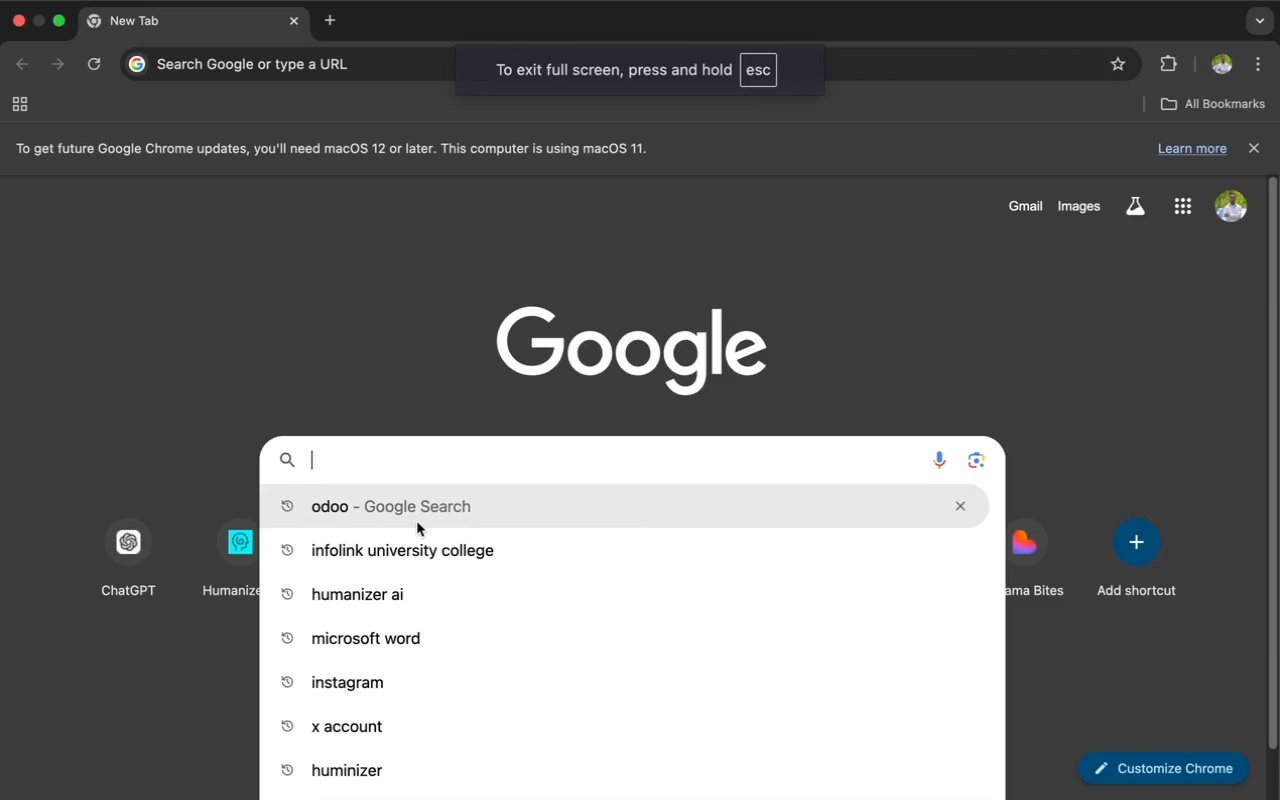 
type(odoo)
 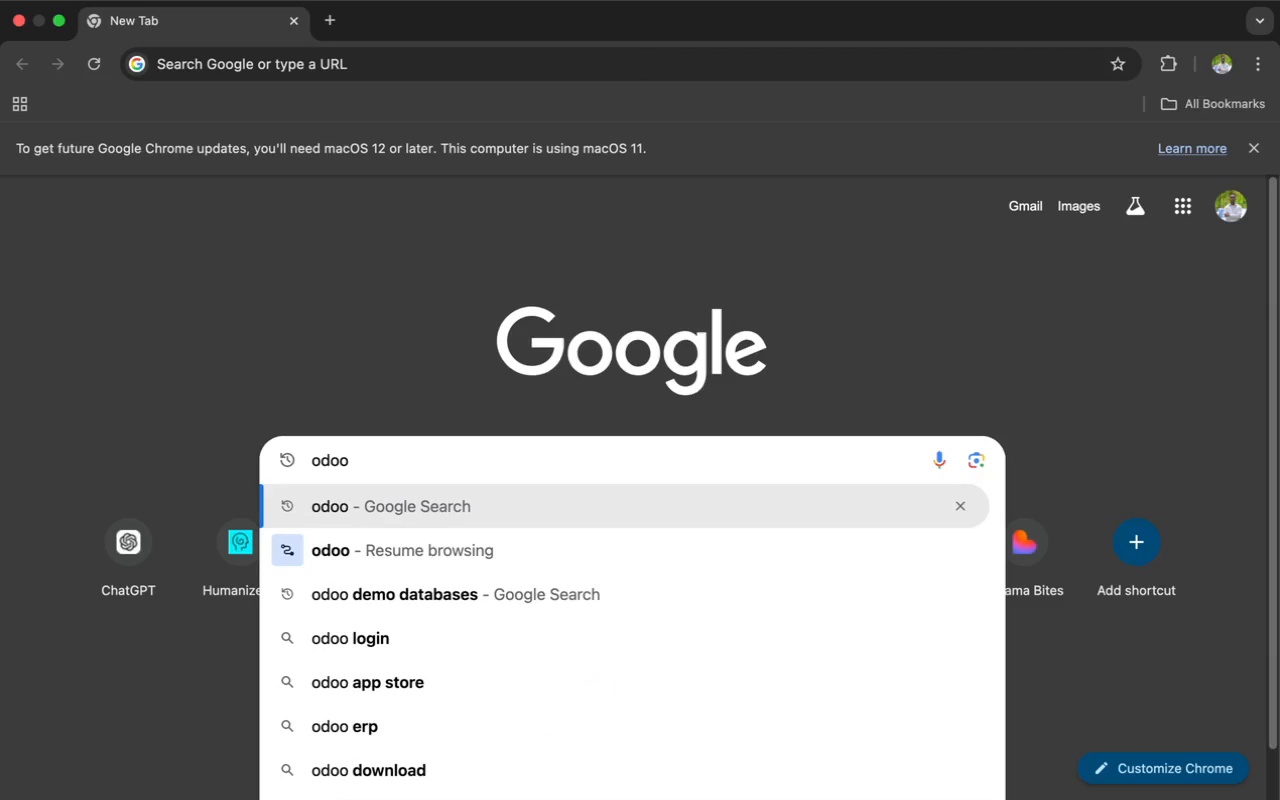 
key(Enter)
 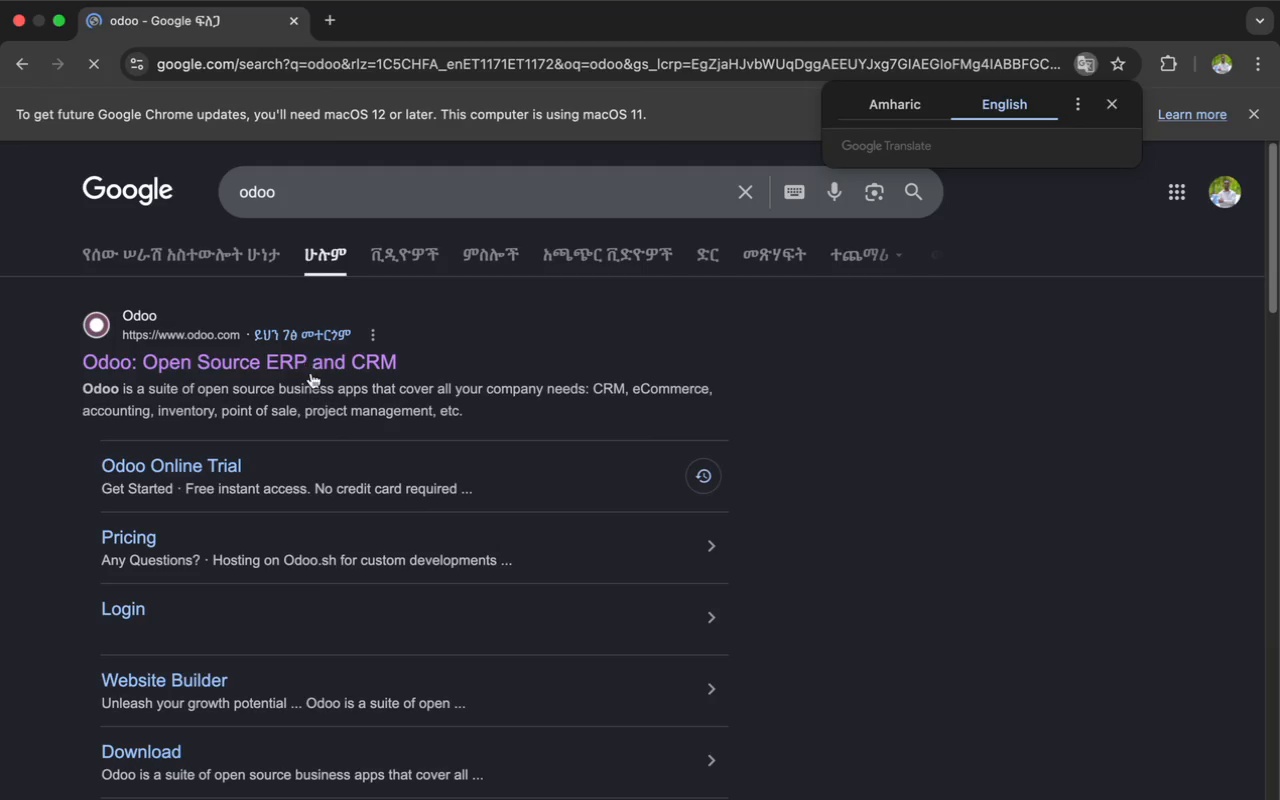 
wait(8.28)
 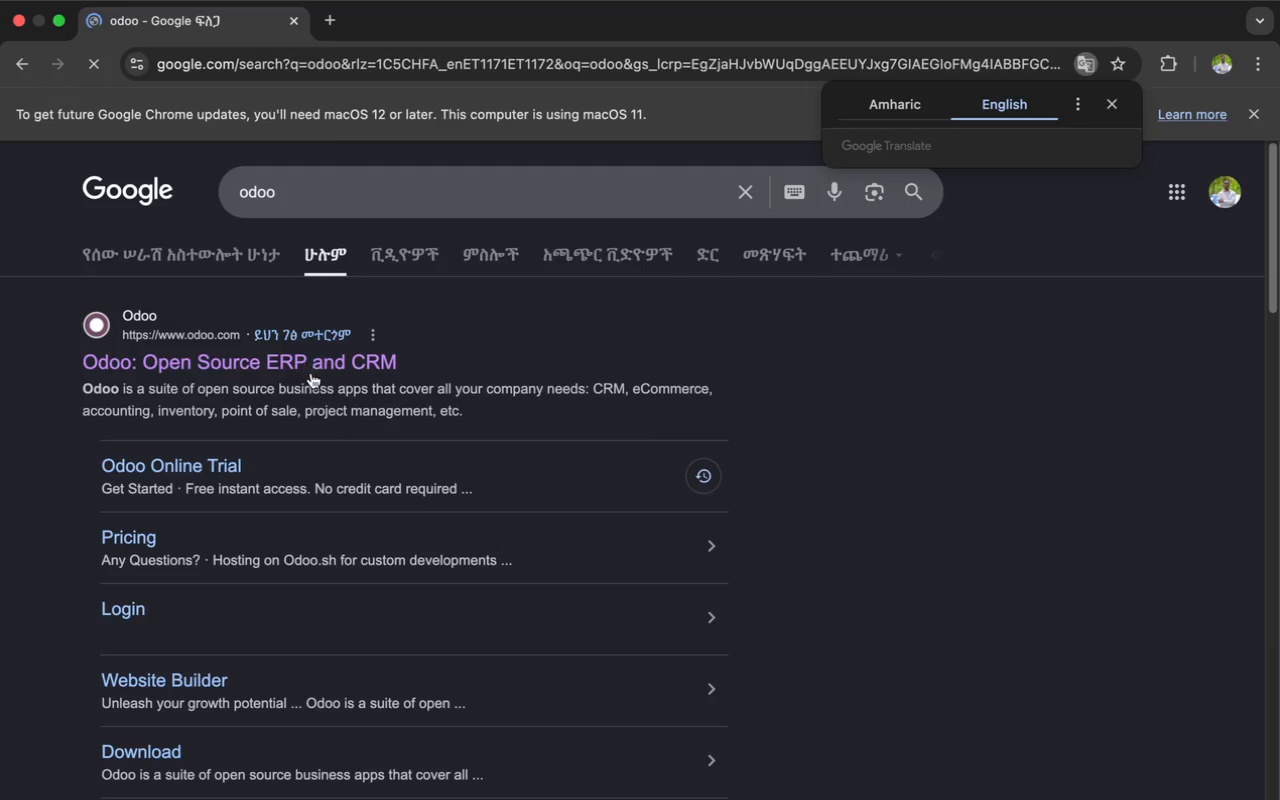 
left_click([305, 369])
 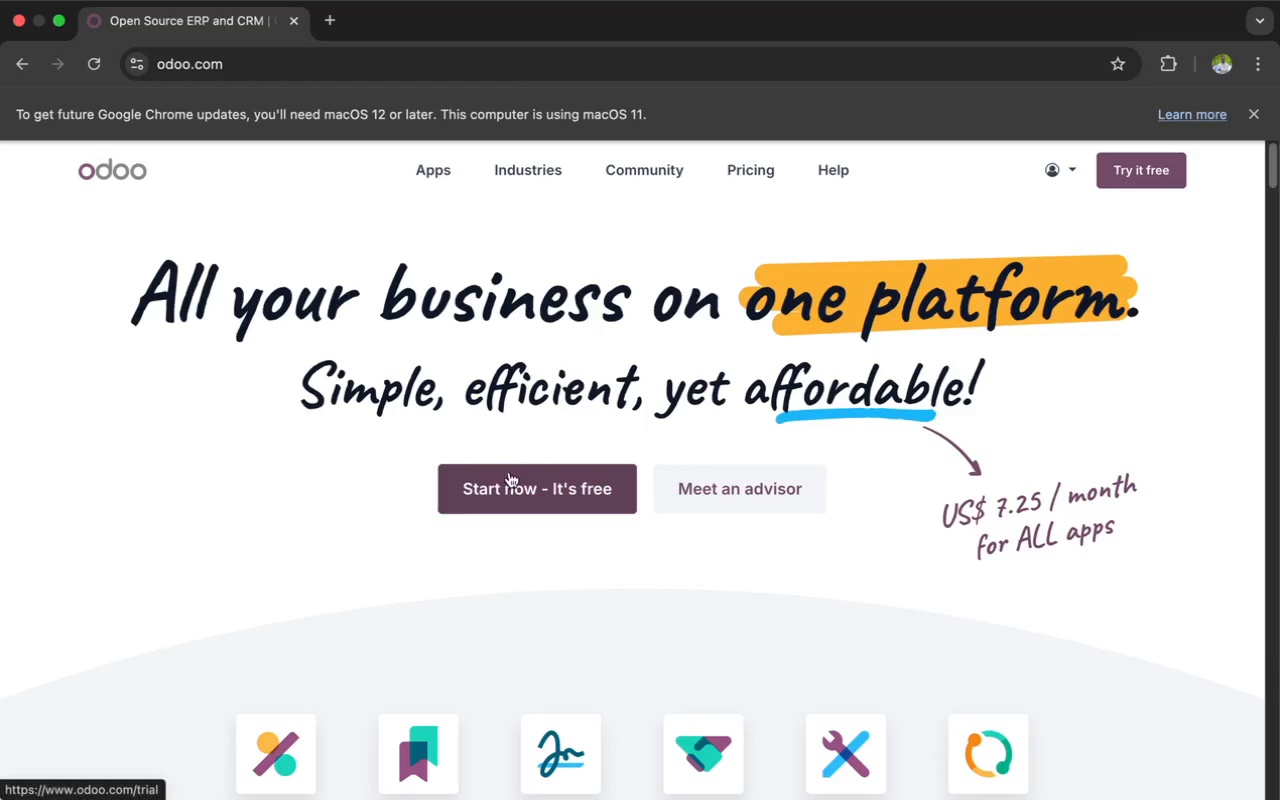 
wait(6.39)
 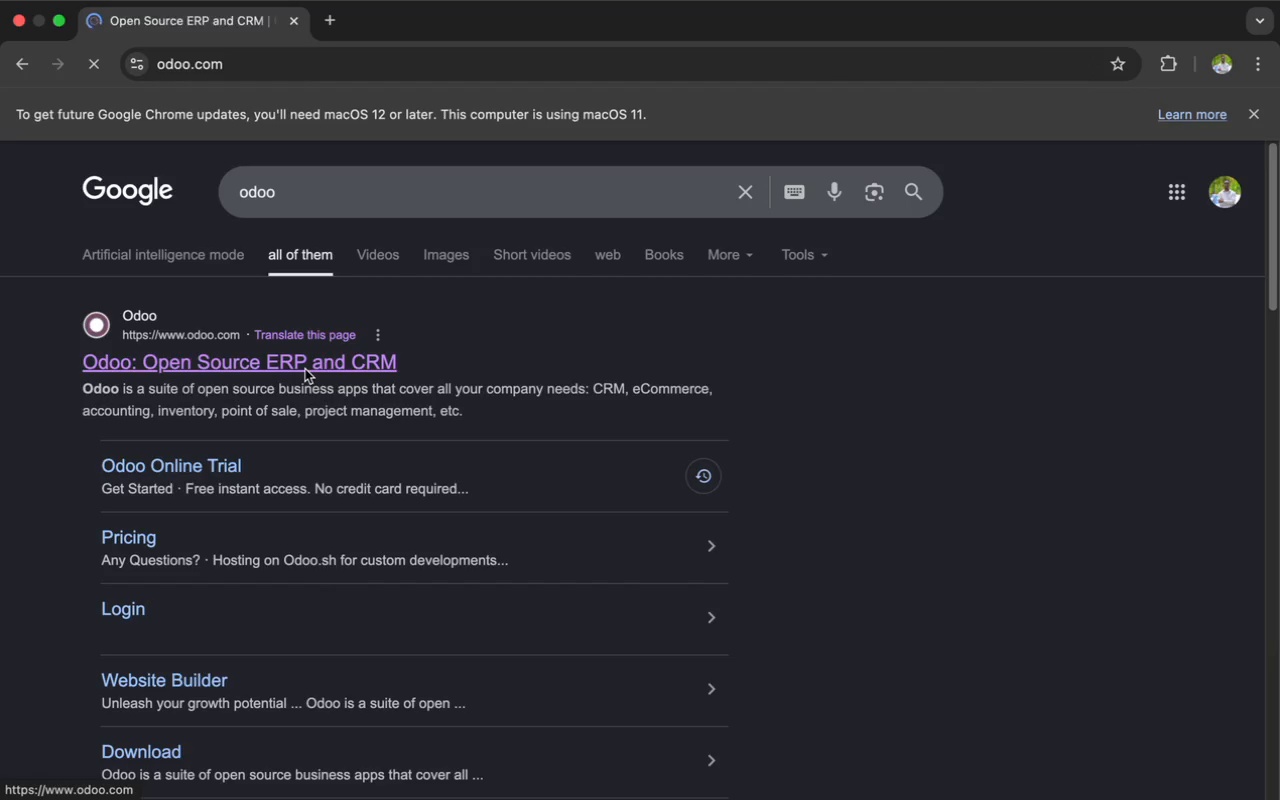 
left_click([516, 484])
 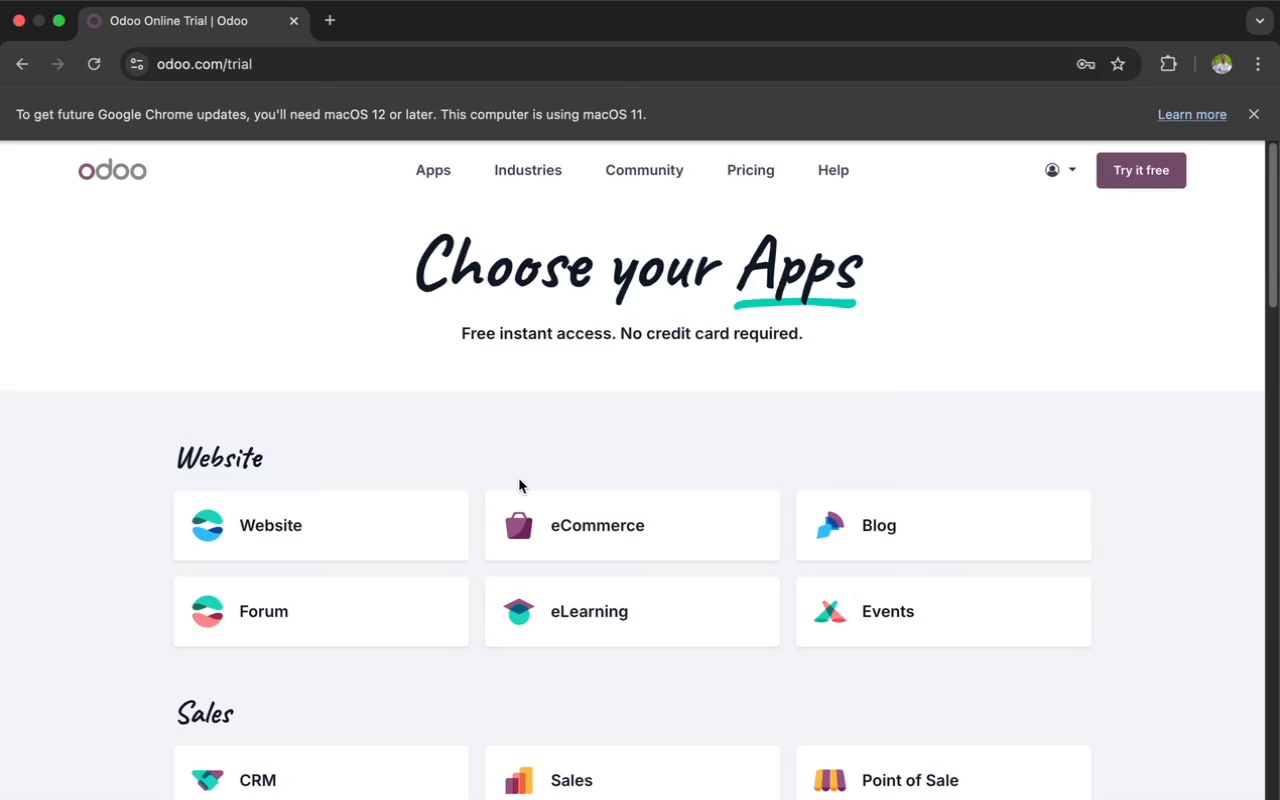 
wait(33.8)
 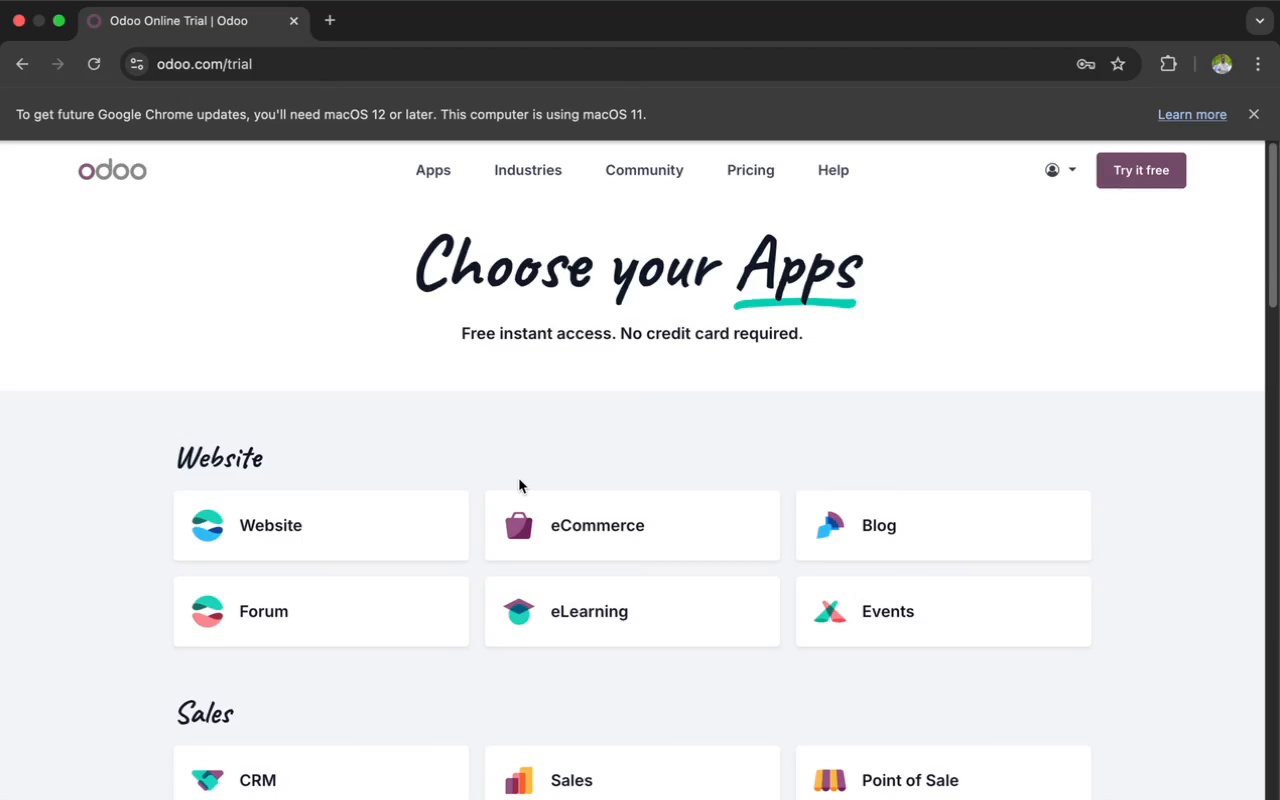 
left_click([1071, 170])
 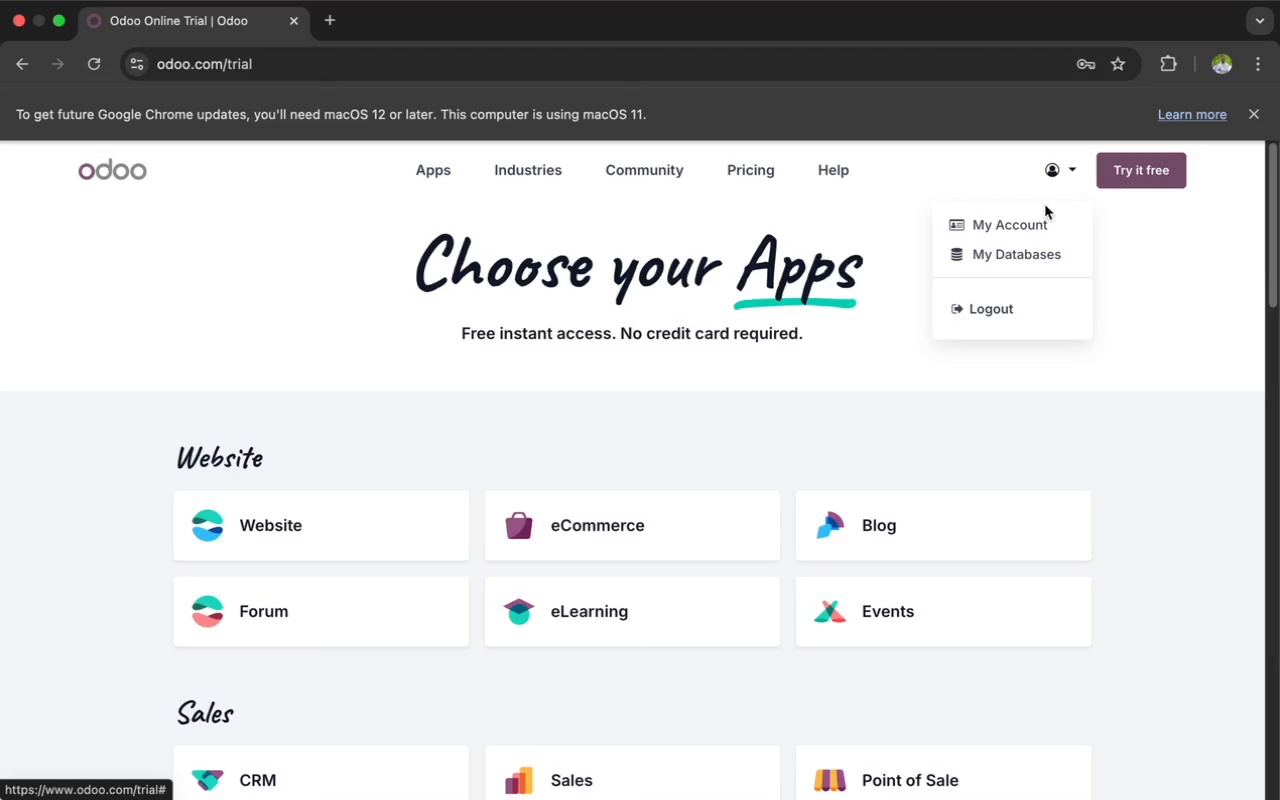 
left_click([1024, 250])
 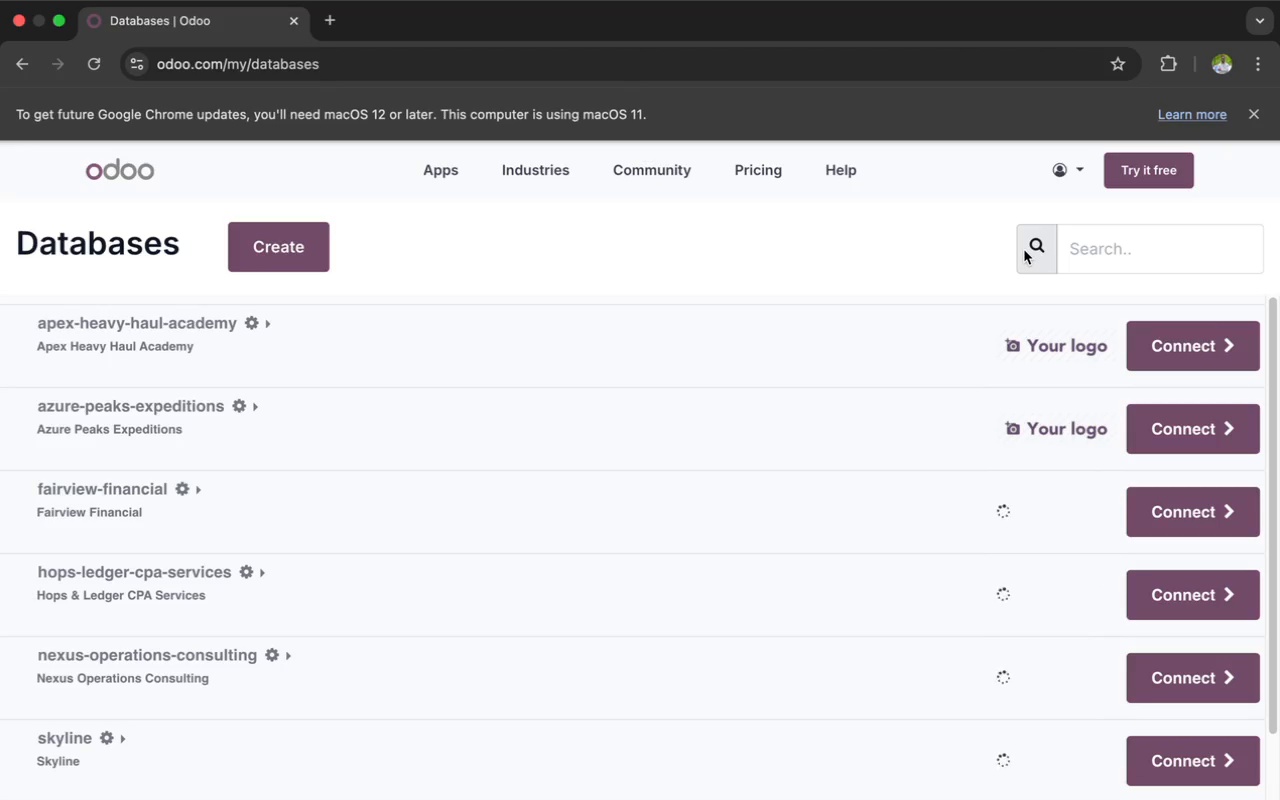 
wait(5.06)
 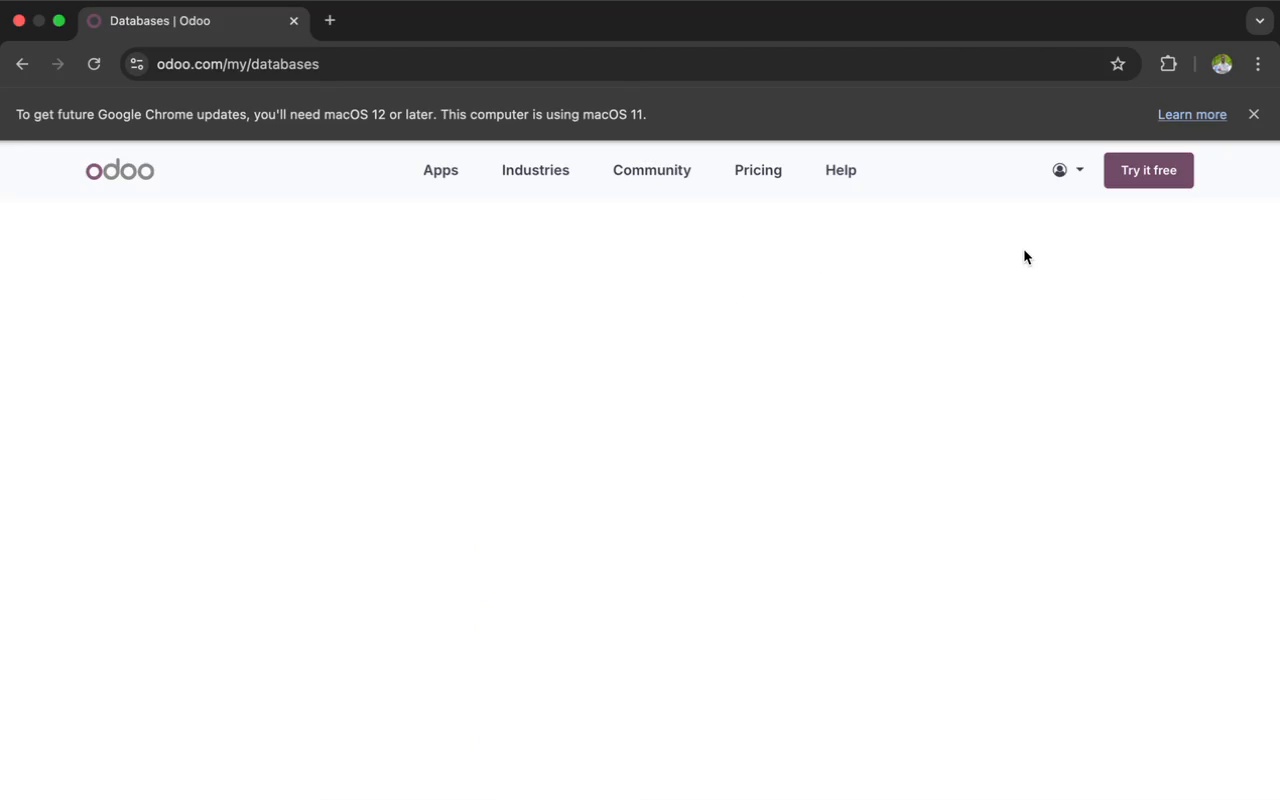 
scroll: coordinate [704, 473], scroll_direction: down, amount: 77.0
 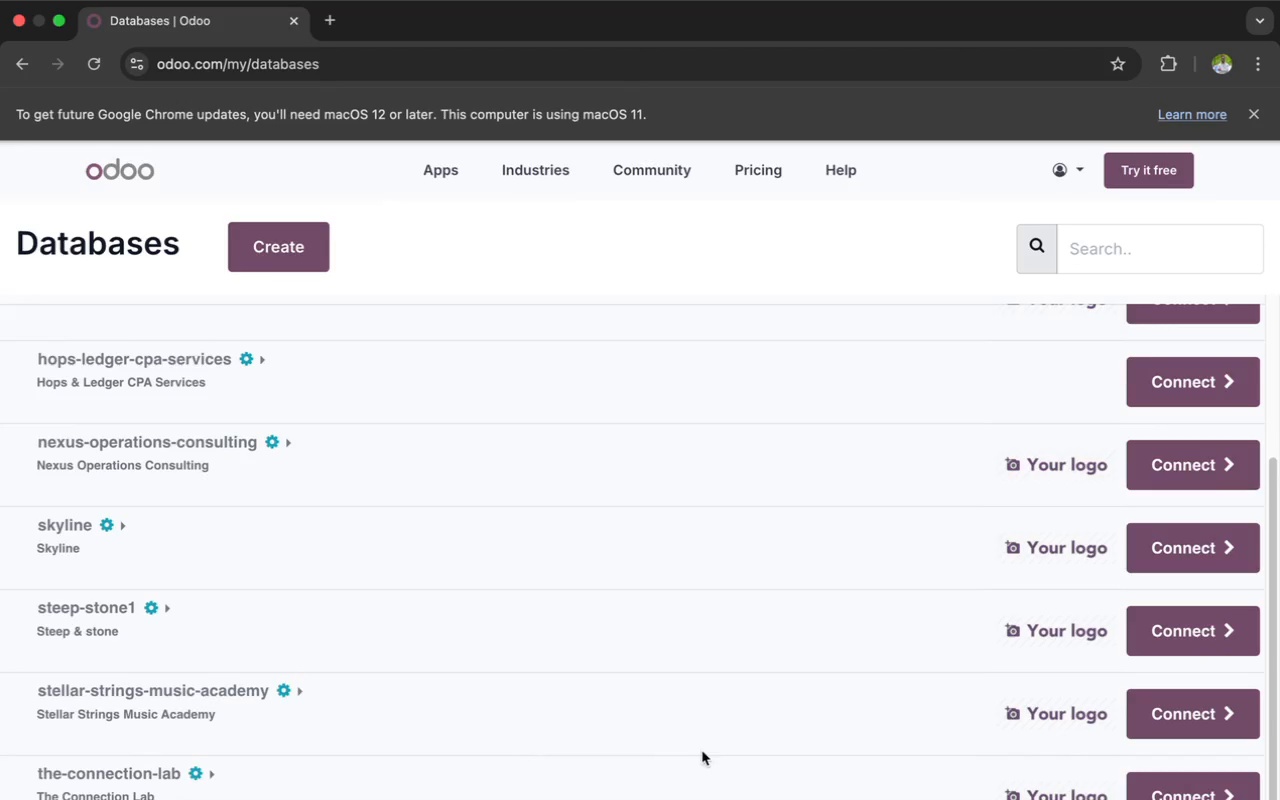 
wait(5.12)
 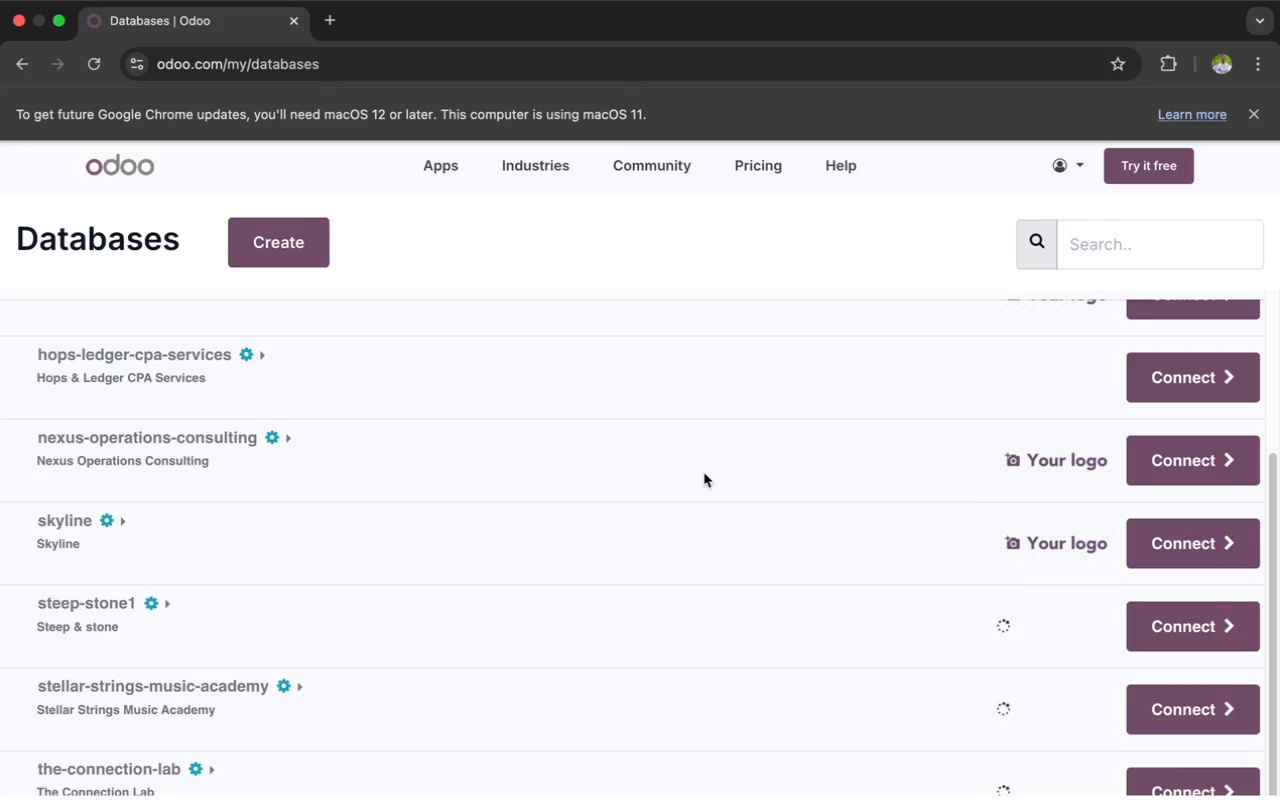 
left_click([1195, 791])
 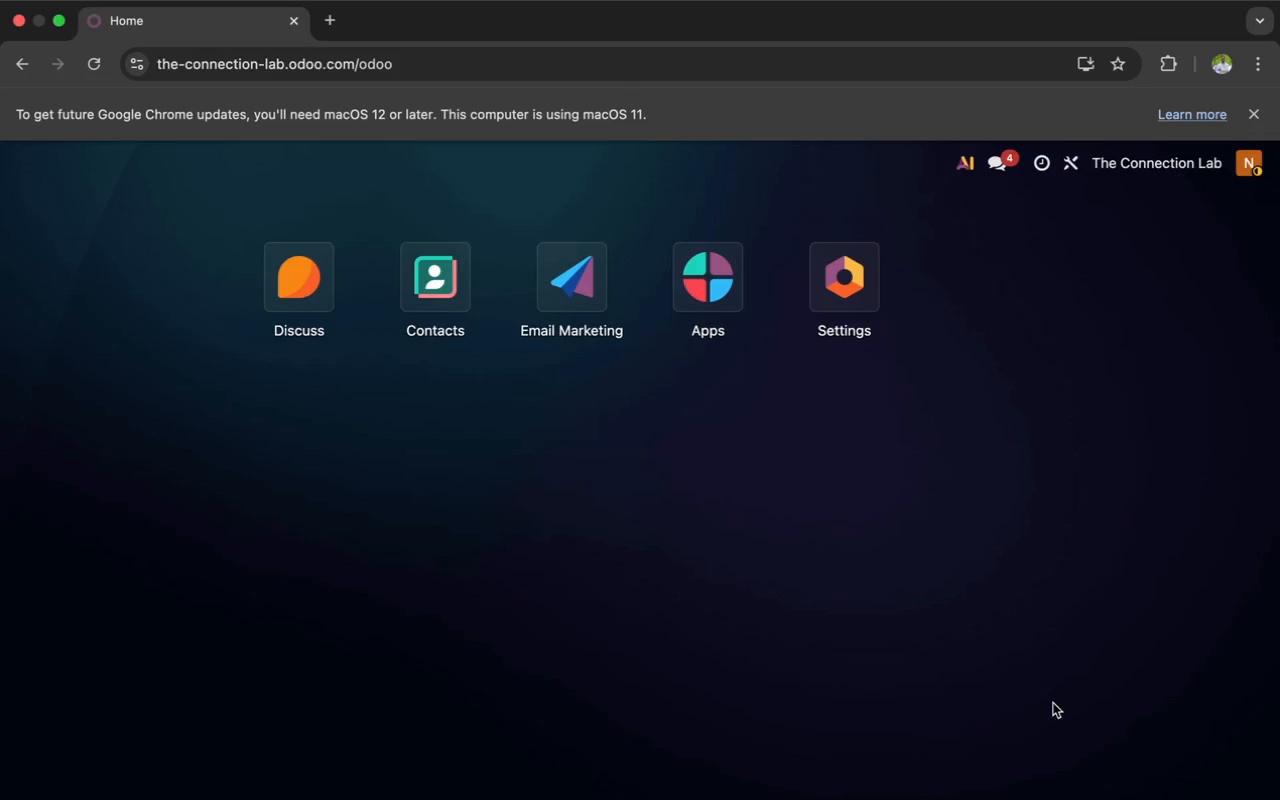 
wait(7.73)
 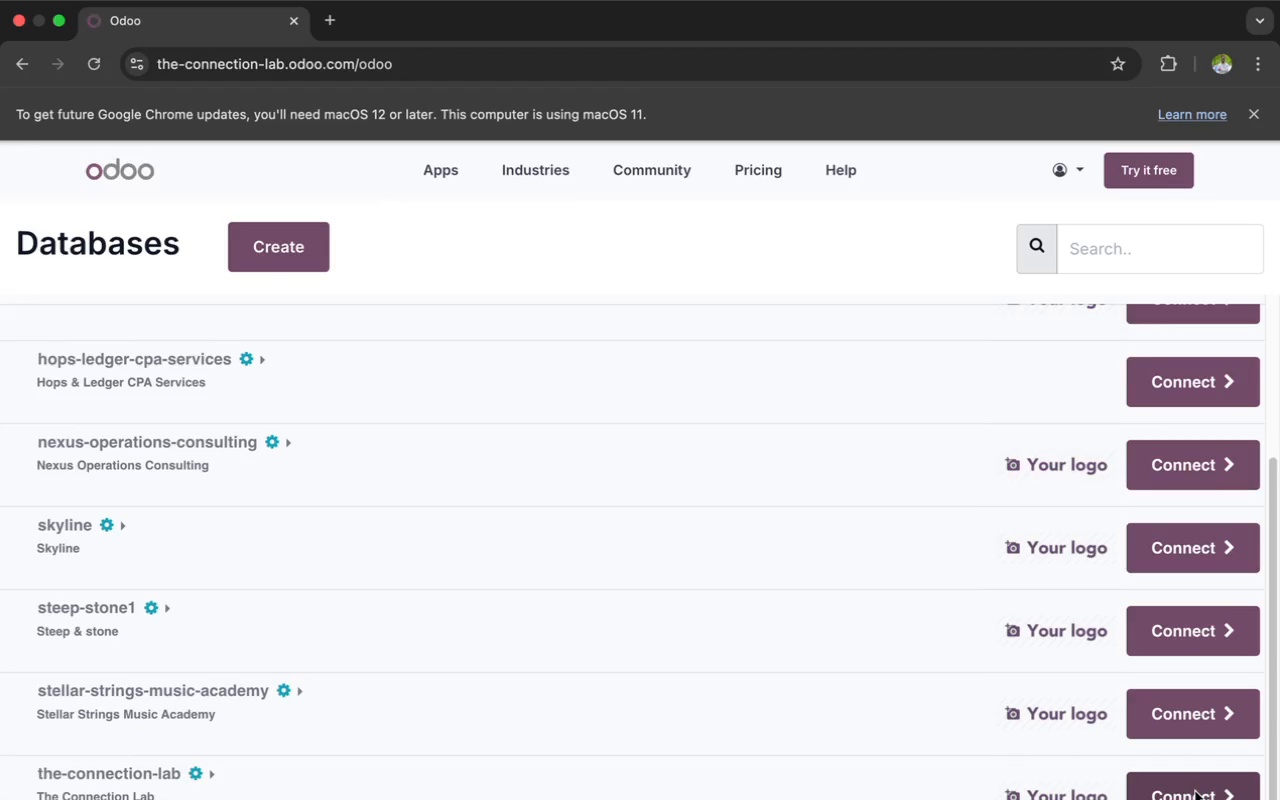 
left_click([580, 299])
 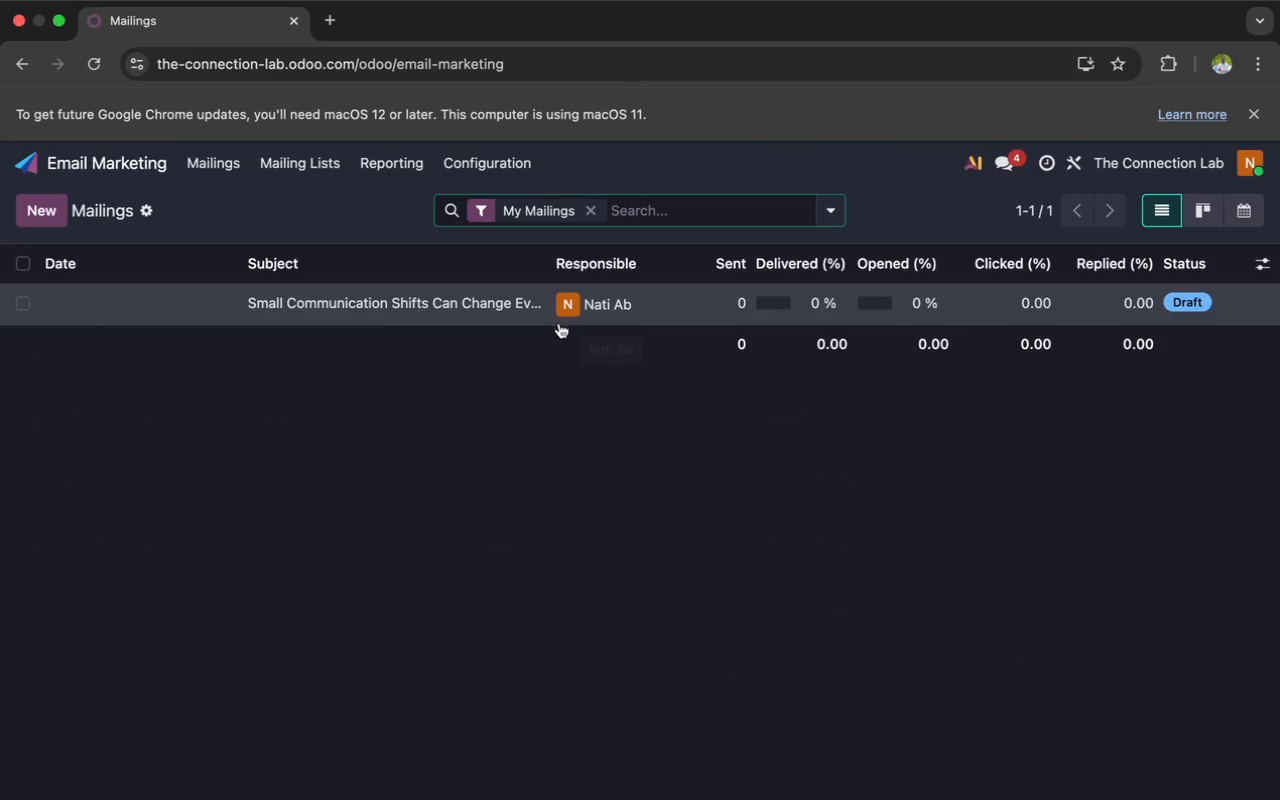 
left_click([509, 313])
 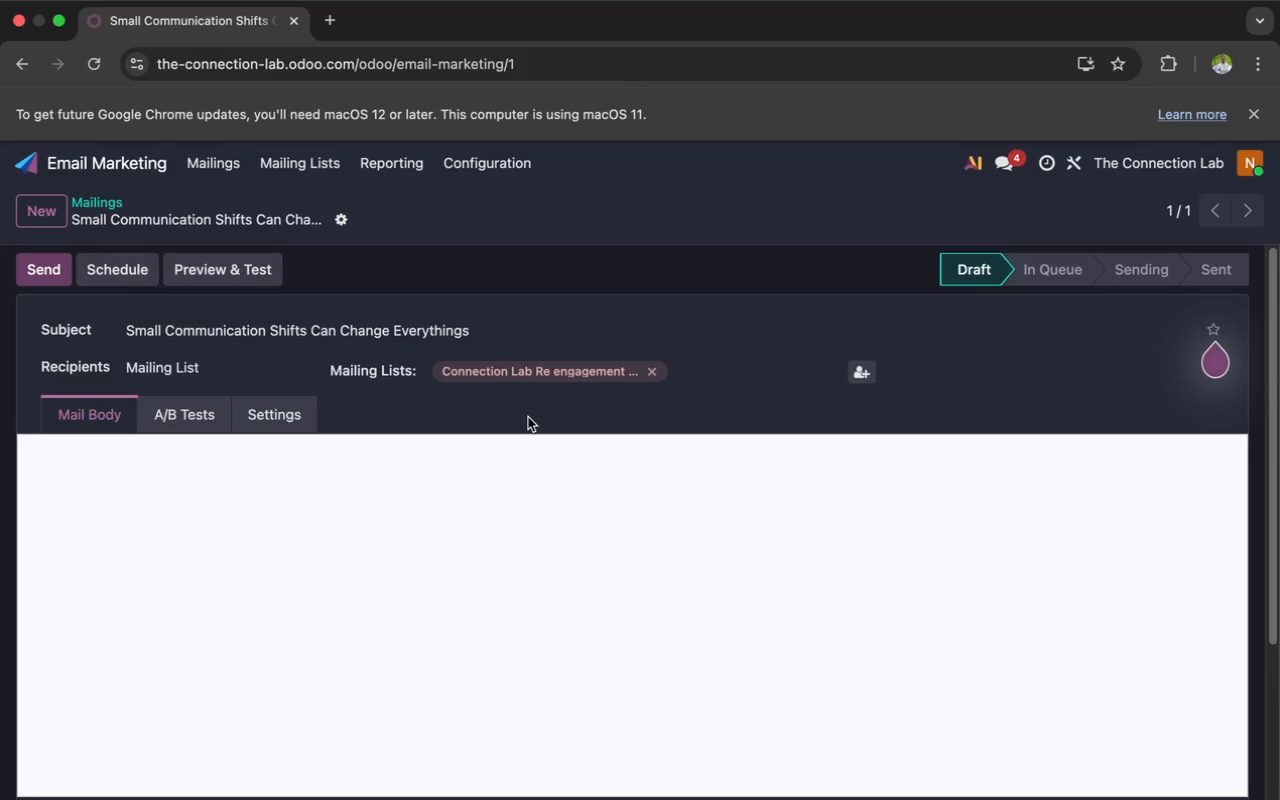 
wait(5.43)
 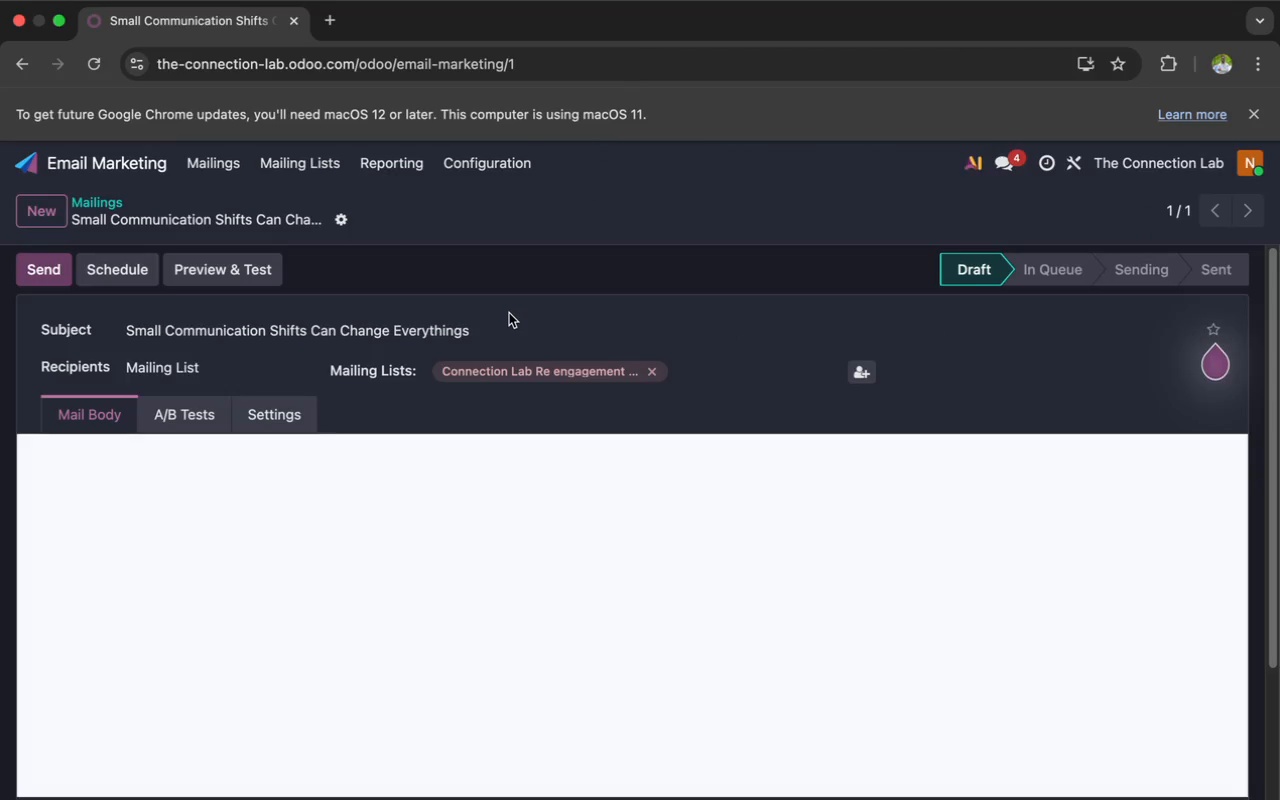 
scroll: coordinate [537, 517], scroll_direction: down, amount: 128.0
 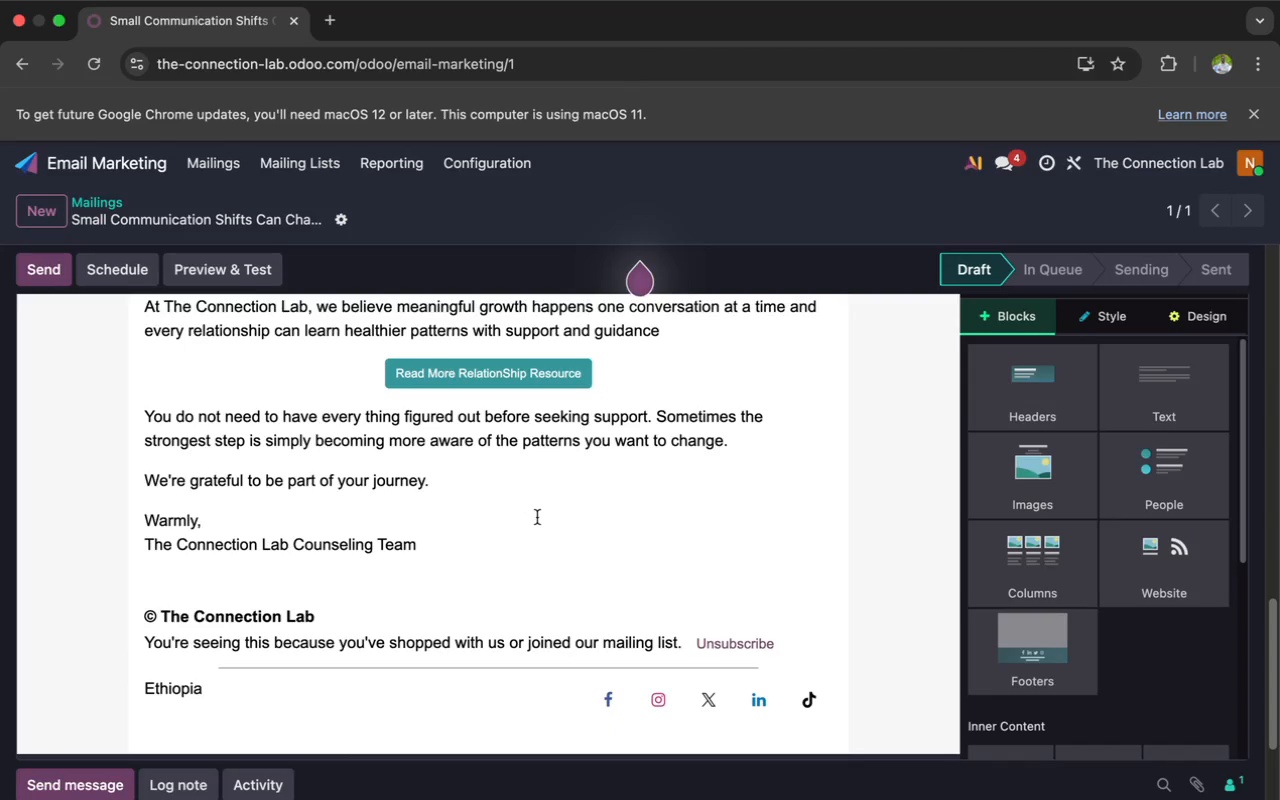 
scroll: coordinate [537, 517], scroll_direction: up, amount: 3.0
 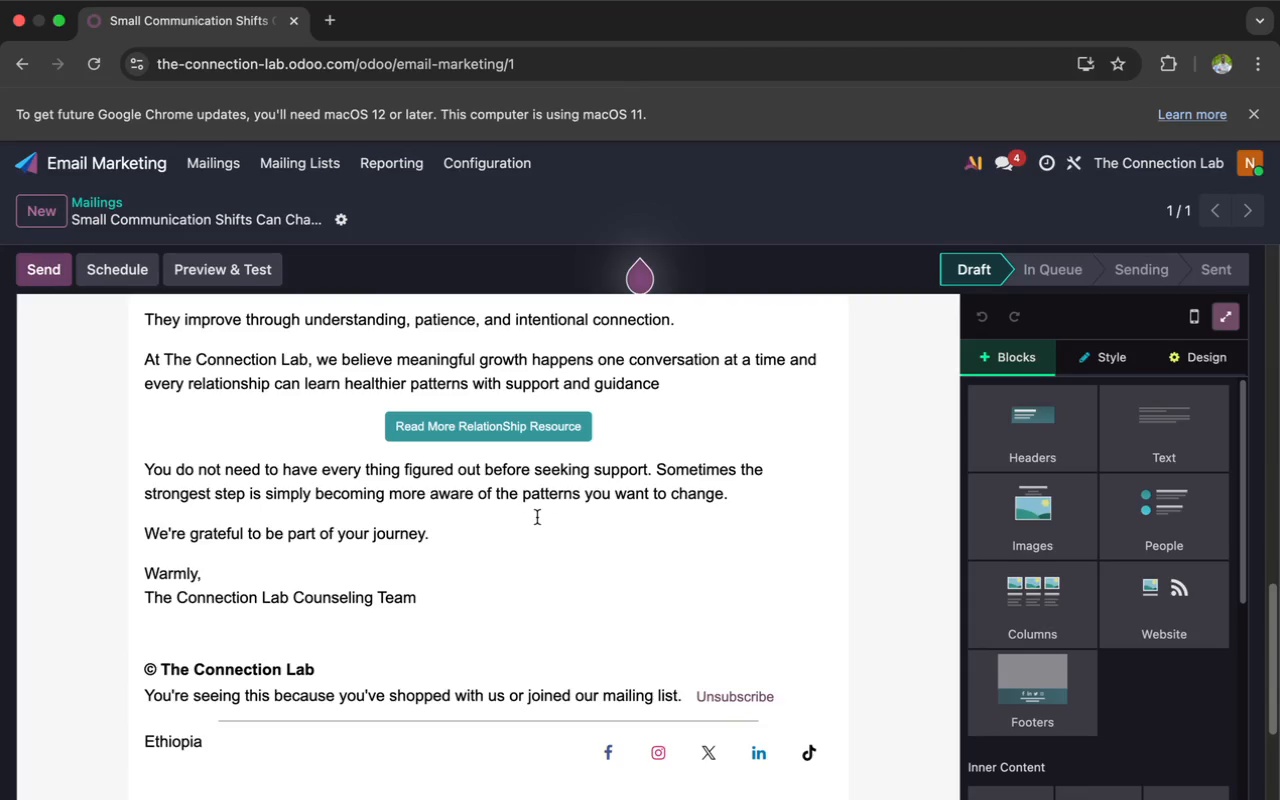 
scroll: coordinate [537, 517], scroll_direction: down, amount: 2.0
 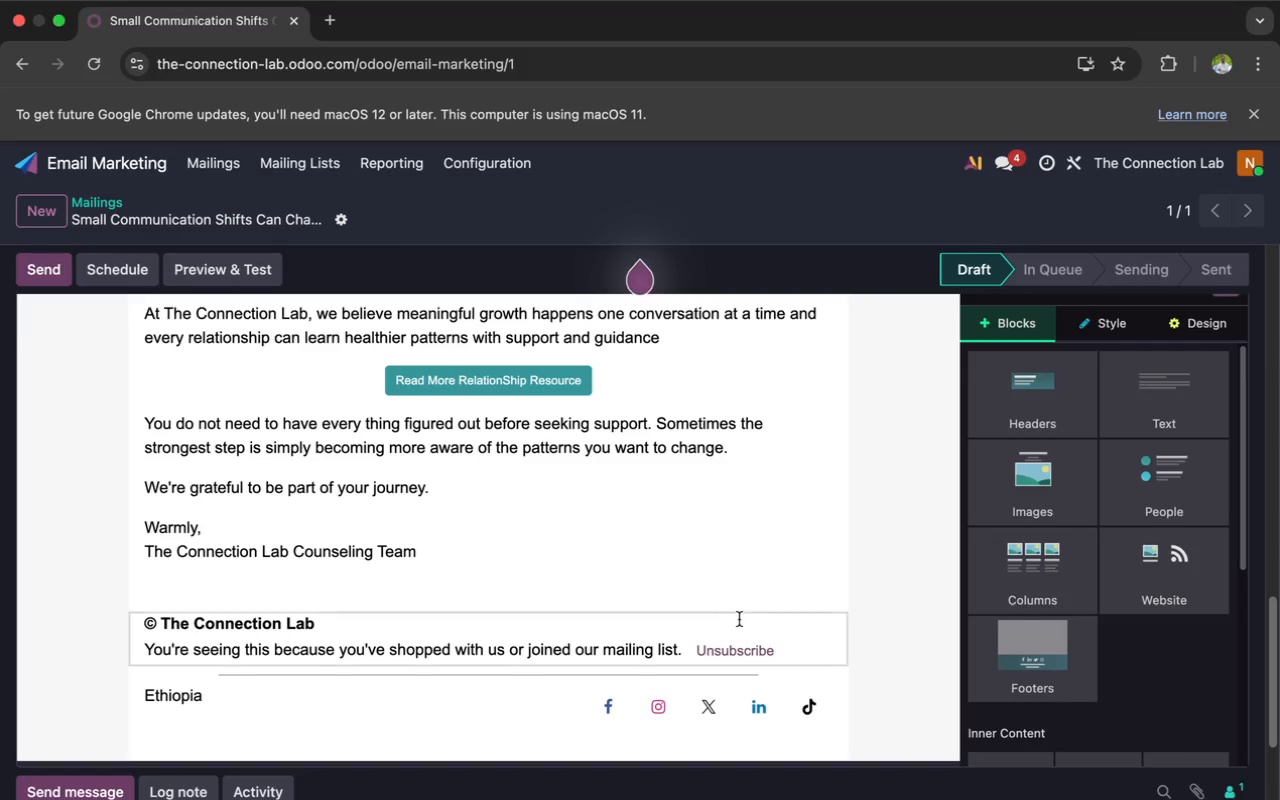 
left_click_drag(start_coordinate=[787, 650], to_coordinate=[374, 649])
 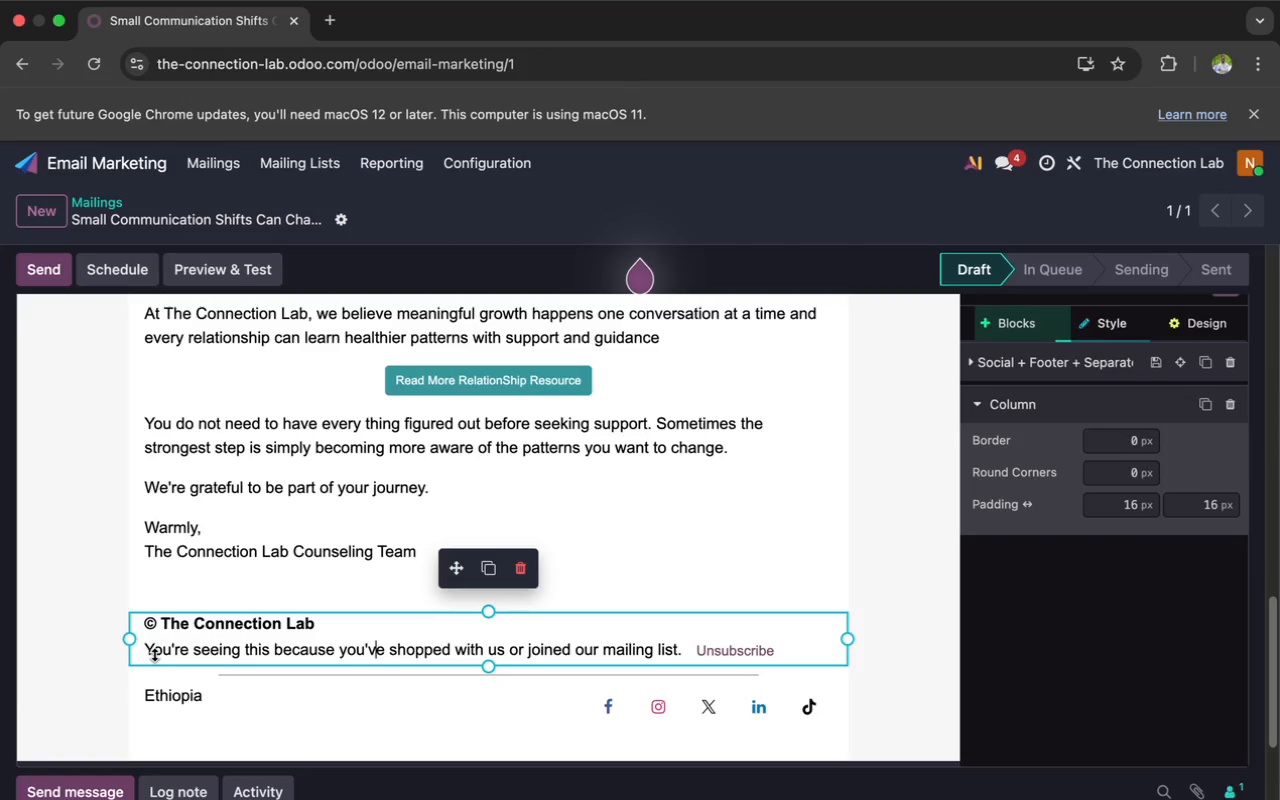 
left_click_drag(start_coordinate=[144, 648], to_coordinate=[699, 650])
 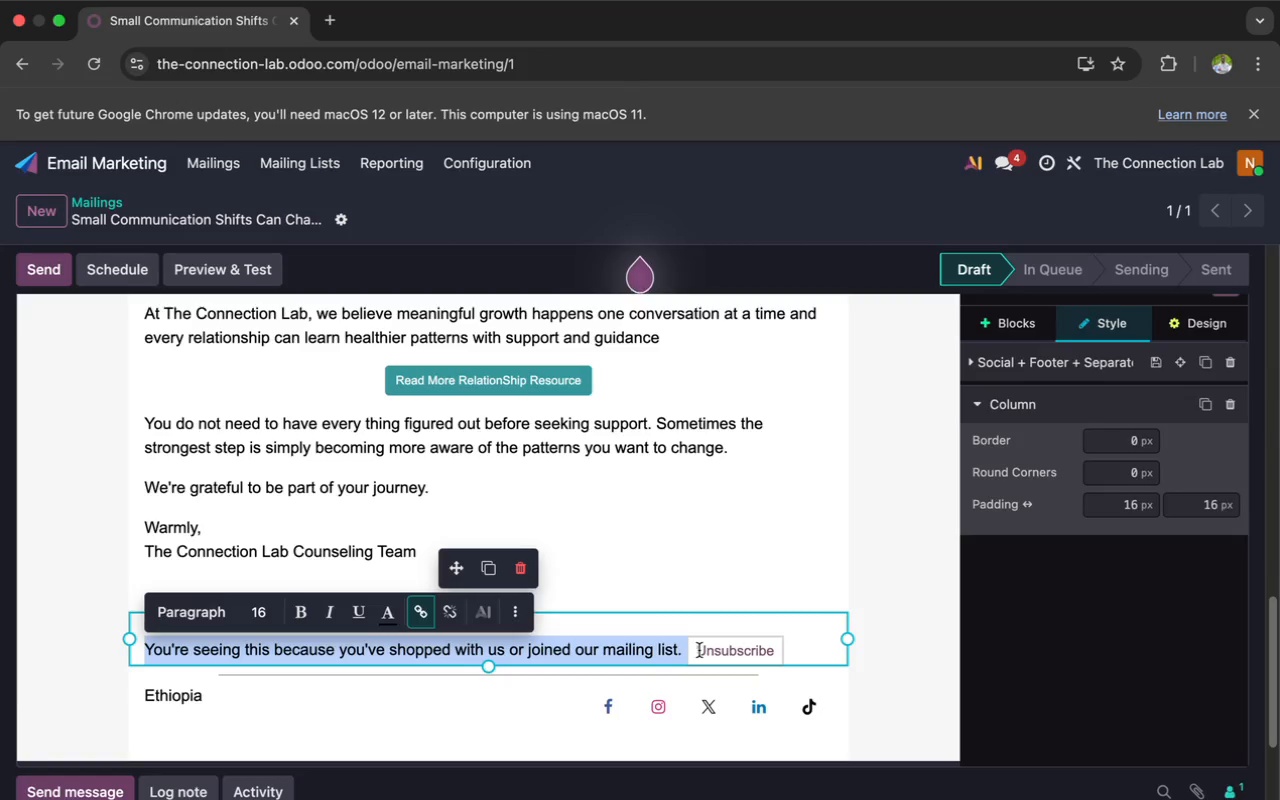 
wait(30.57)
 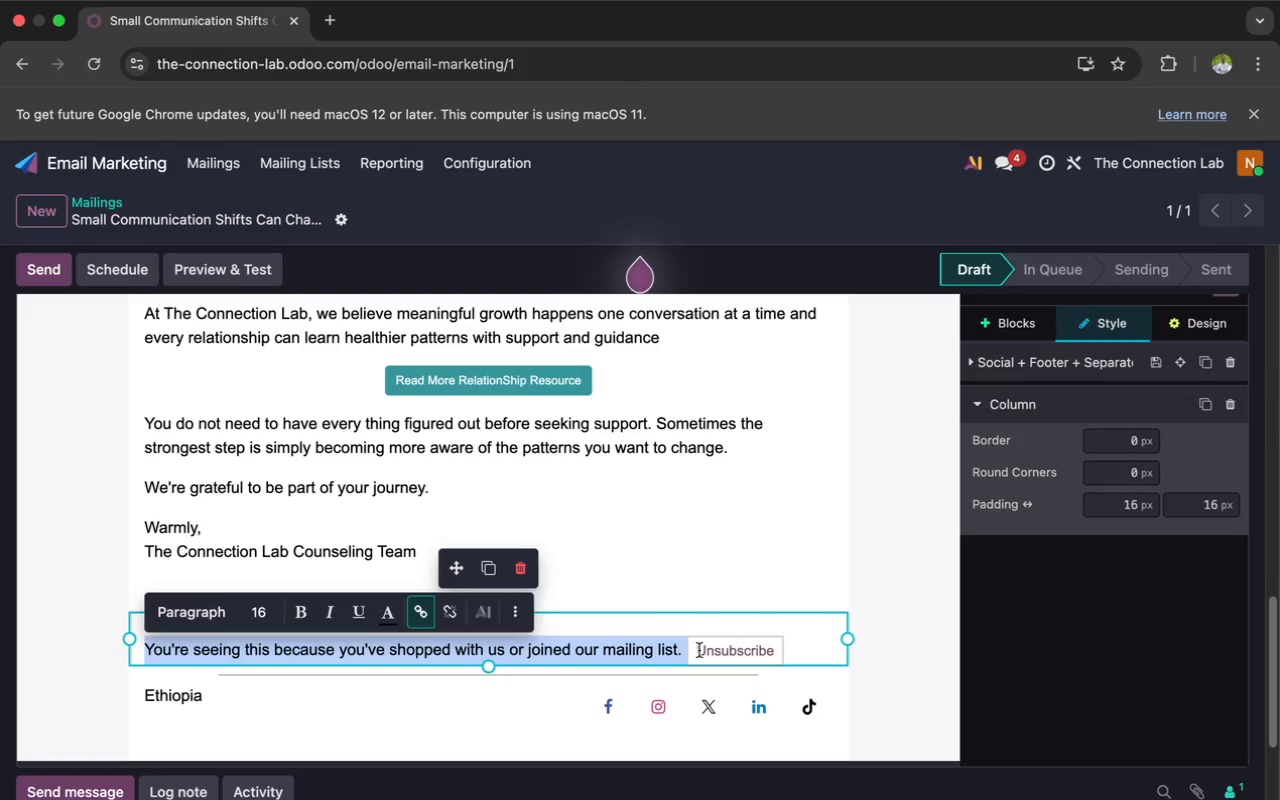 
key(Backspace)
 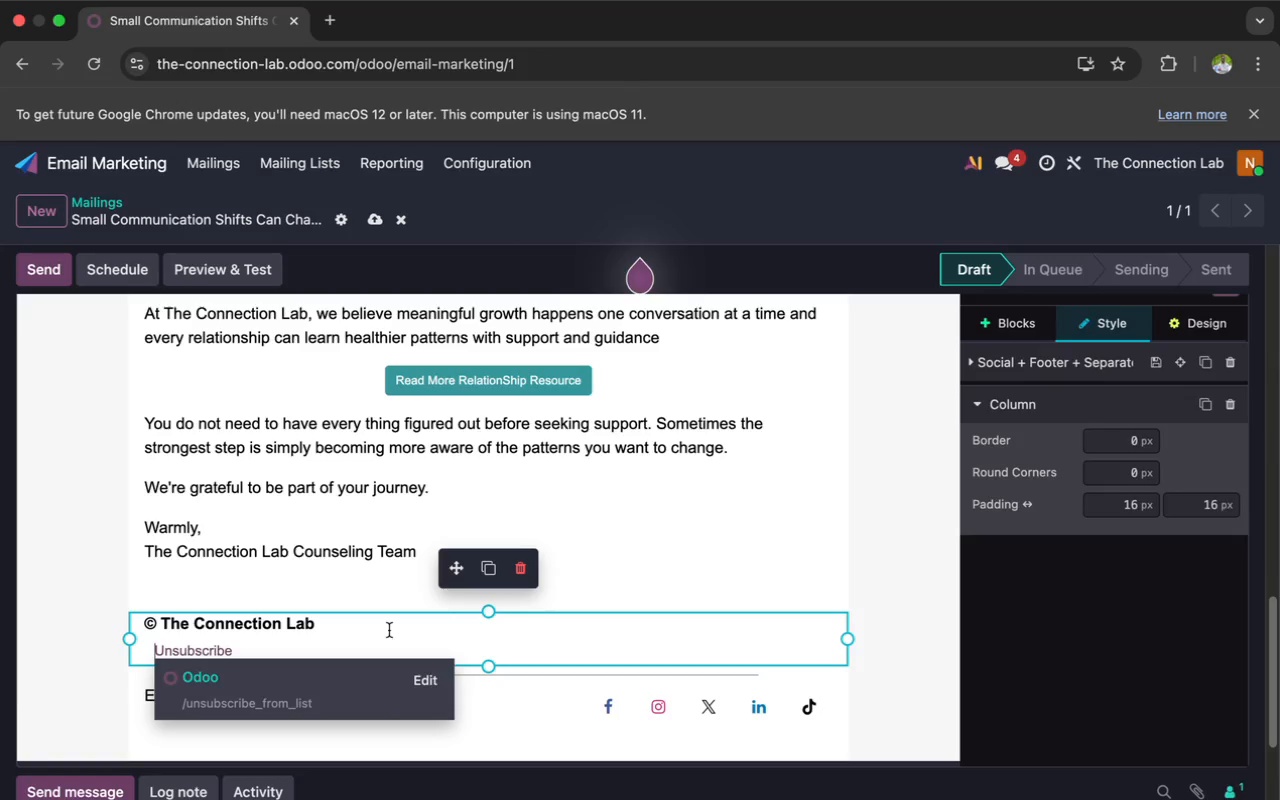 
left_click([314, 626])
 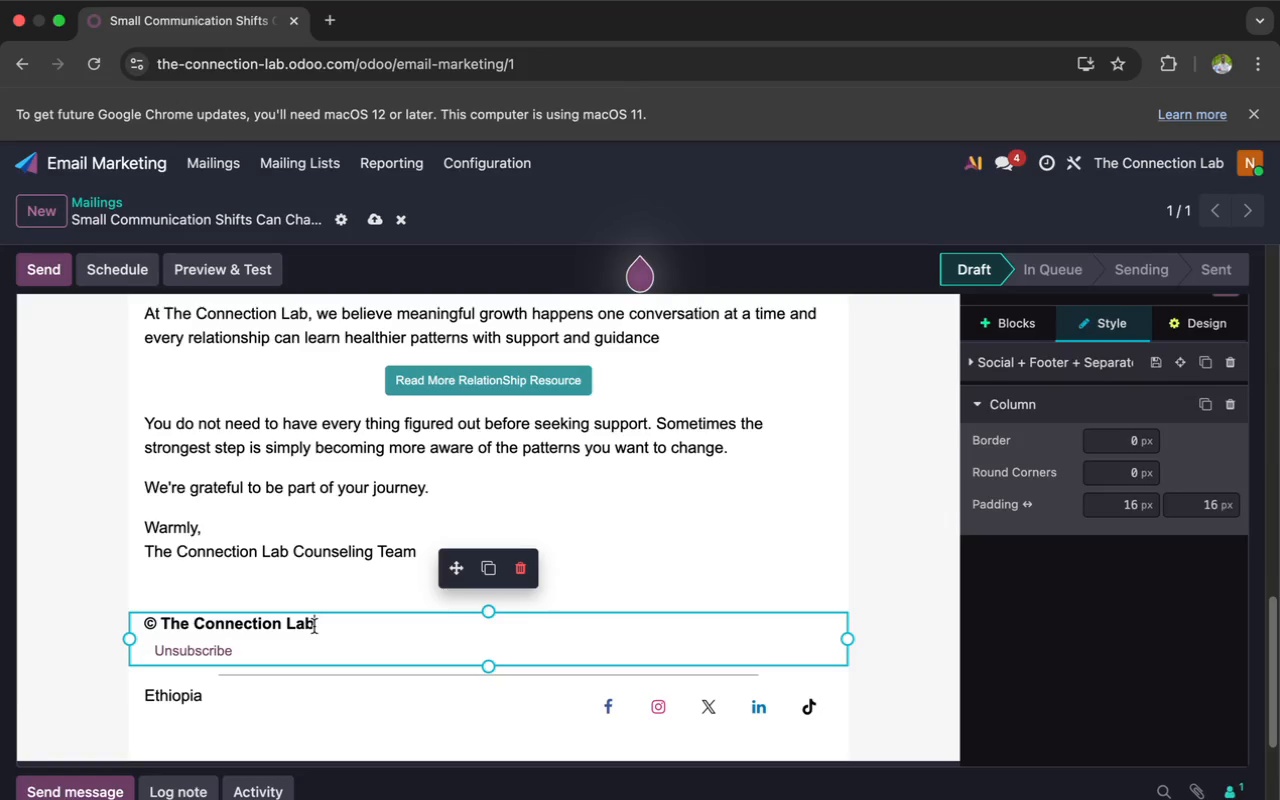 
key(Enter)
 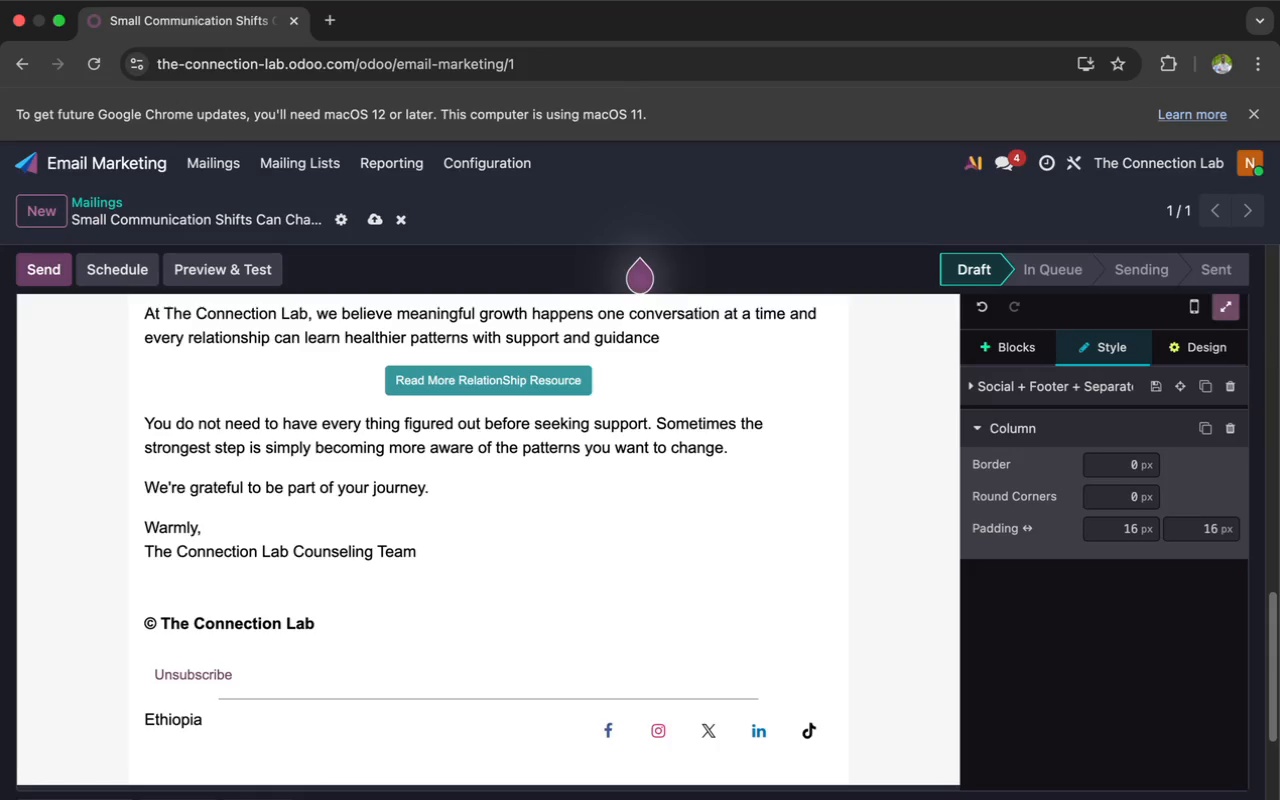 
wait(5.64)
 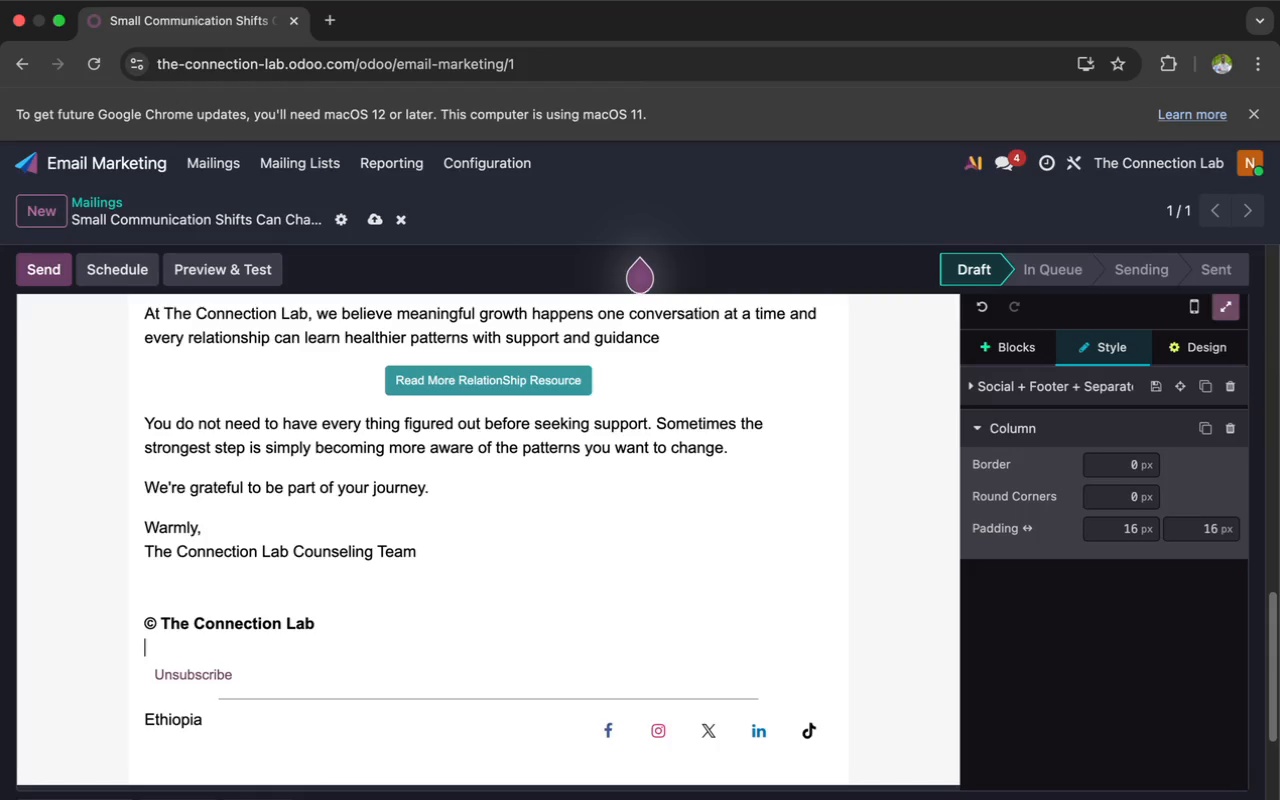 
type(Marriage )
 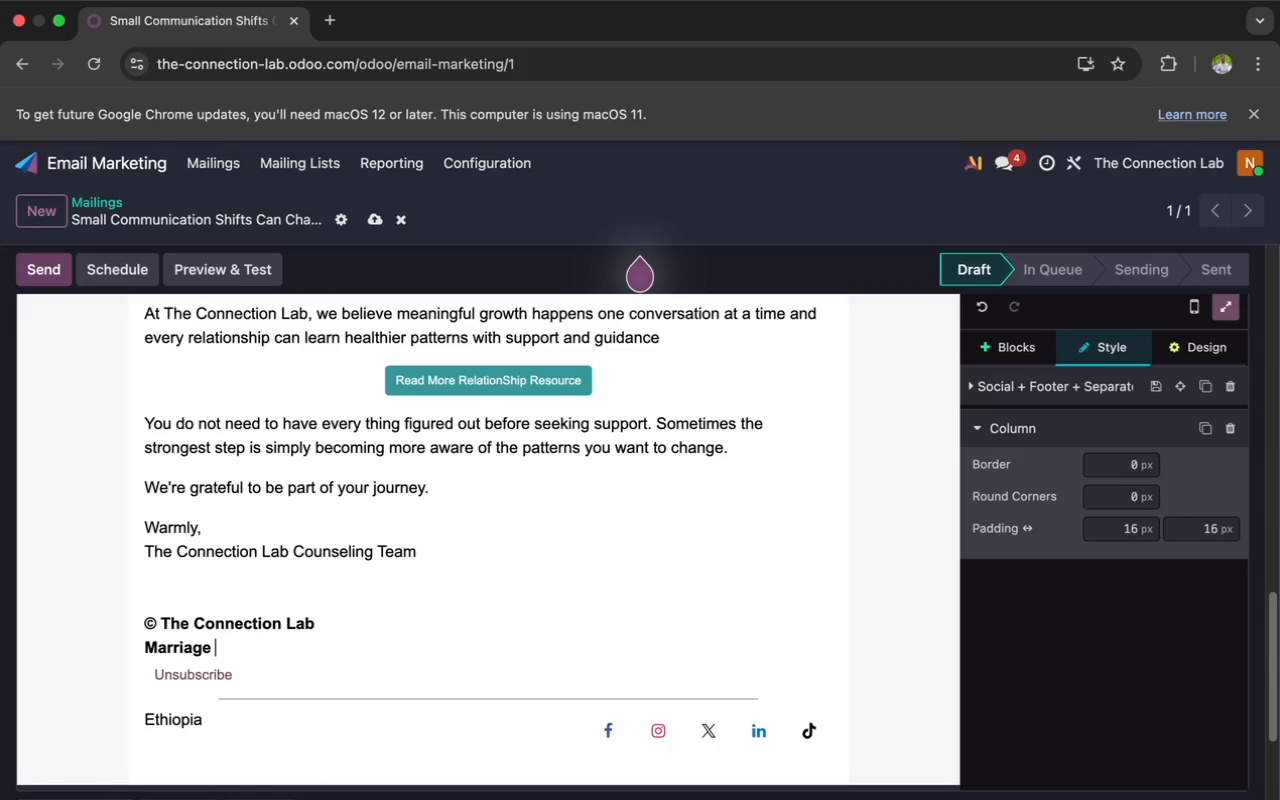 
key(Period)
 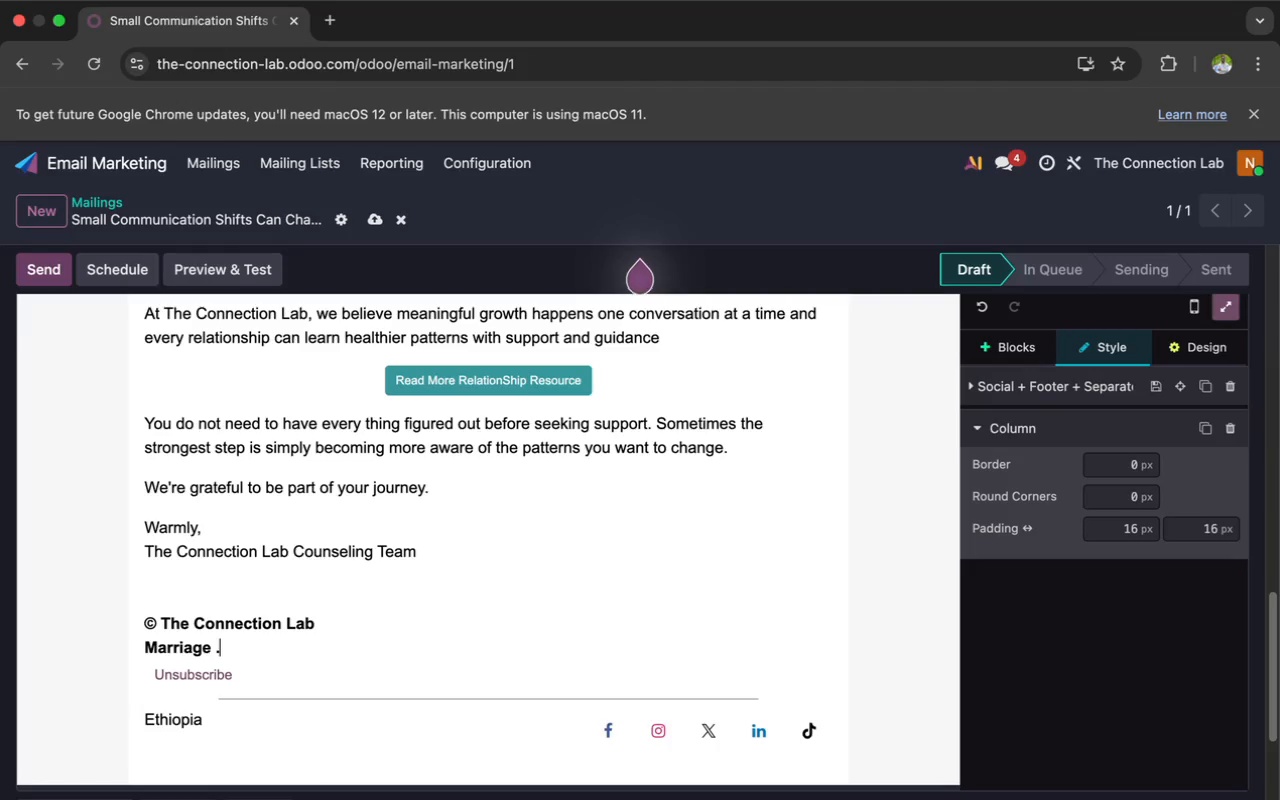 
key(Space)
 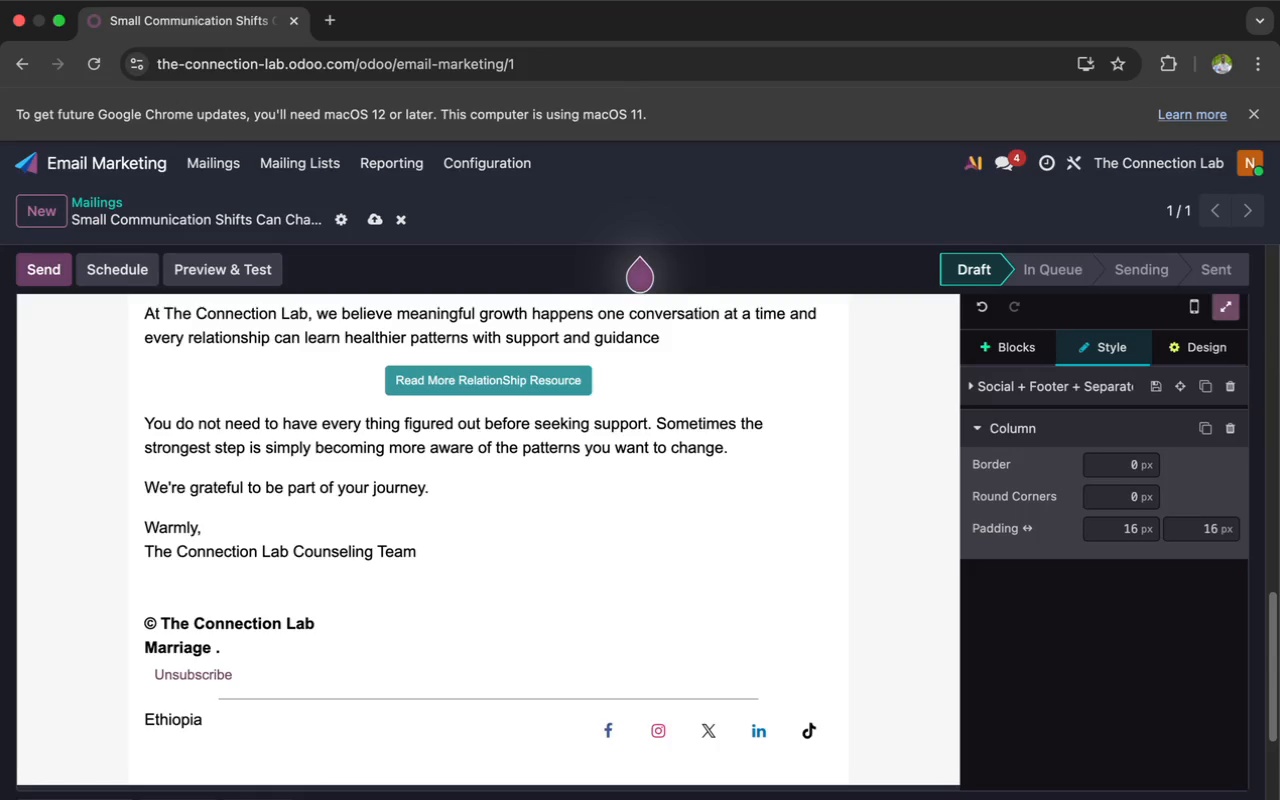 
type(Couples . Family Cou)
 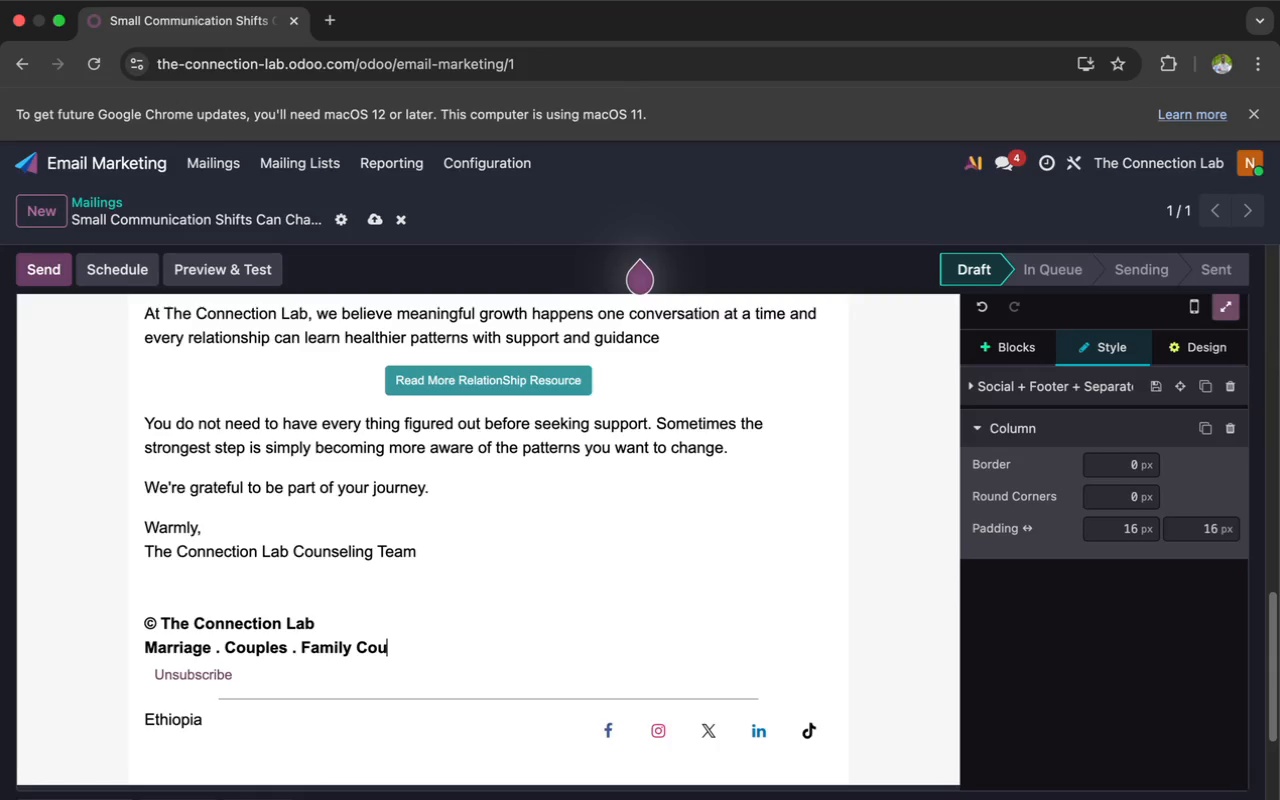 
type(nseling)
 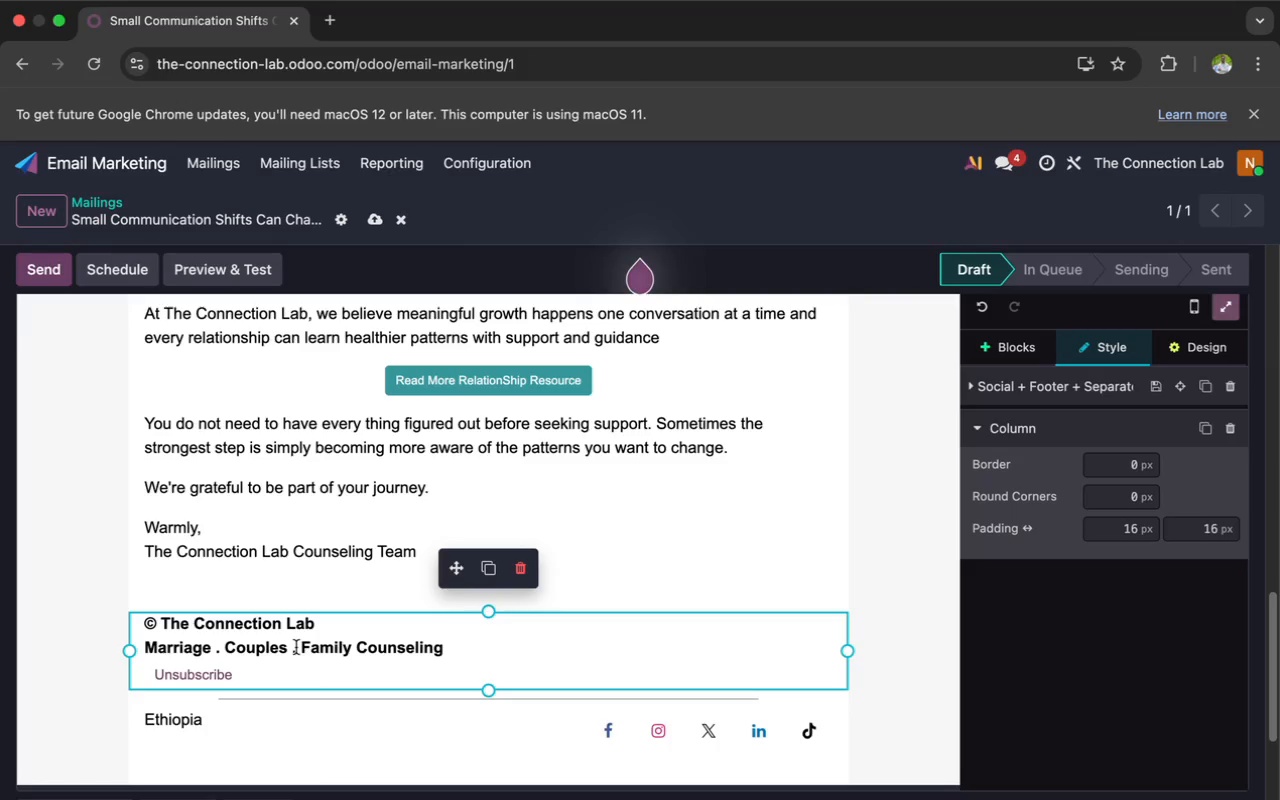 
wait(5.8)
 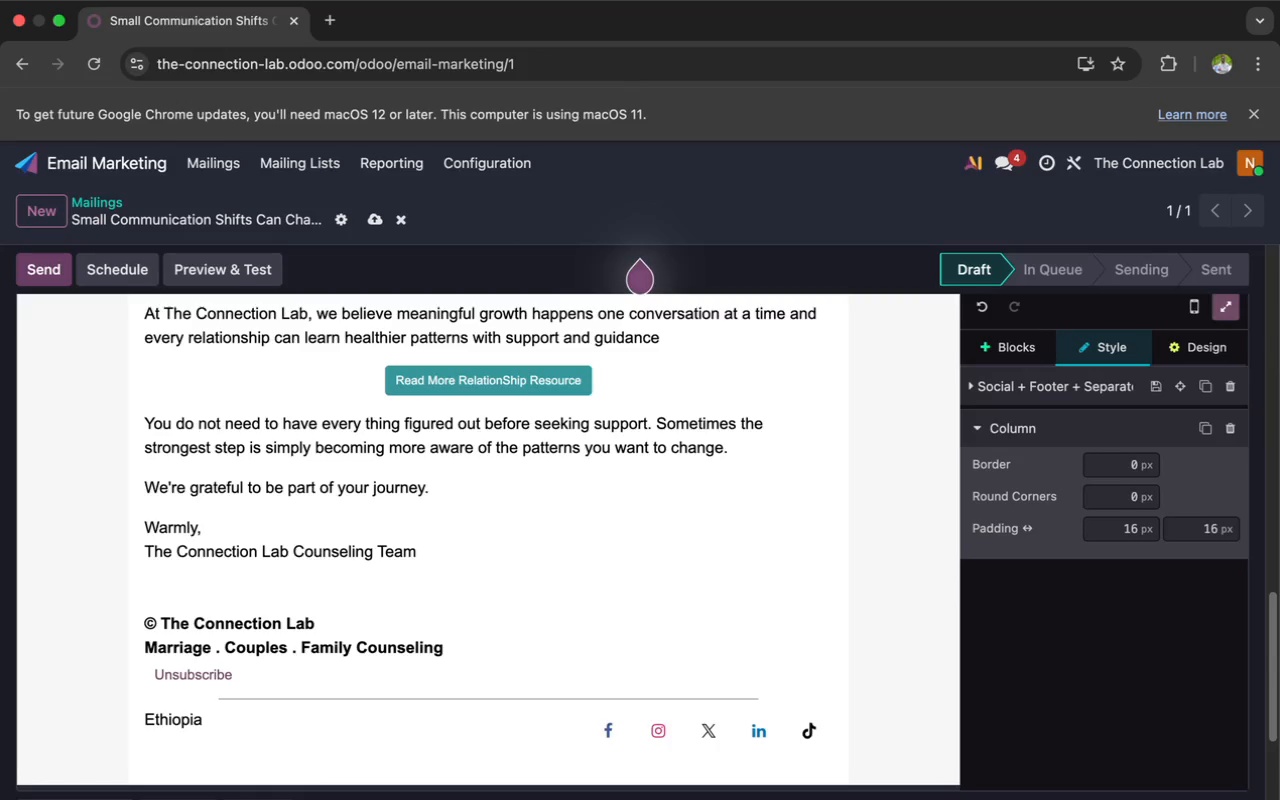 
double_click([294, 651])
 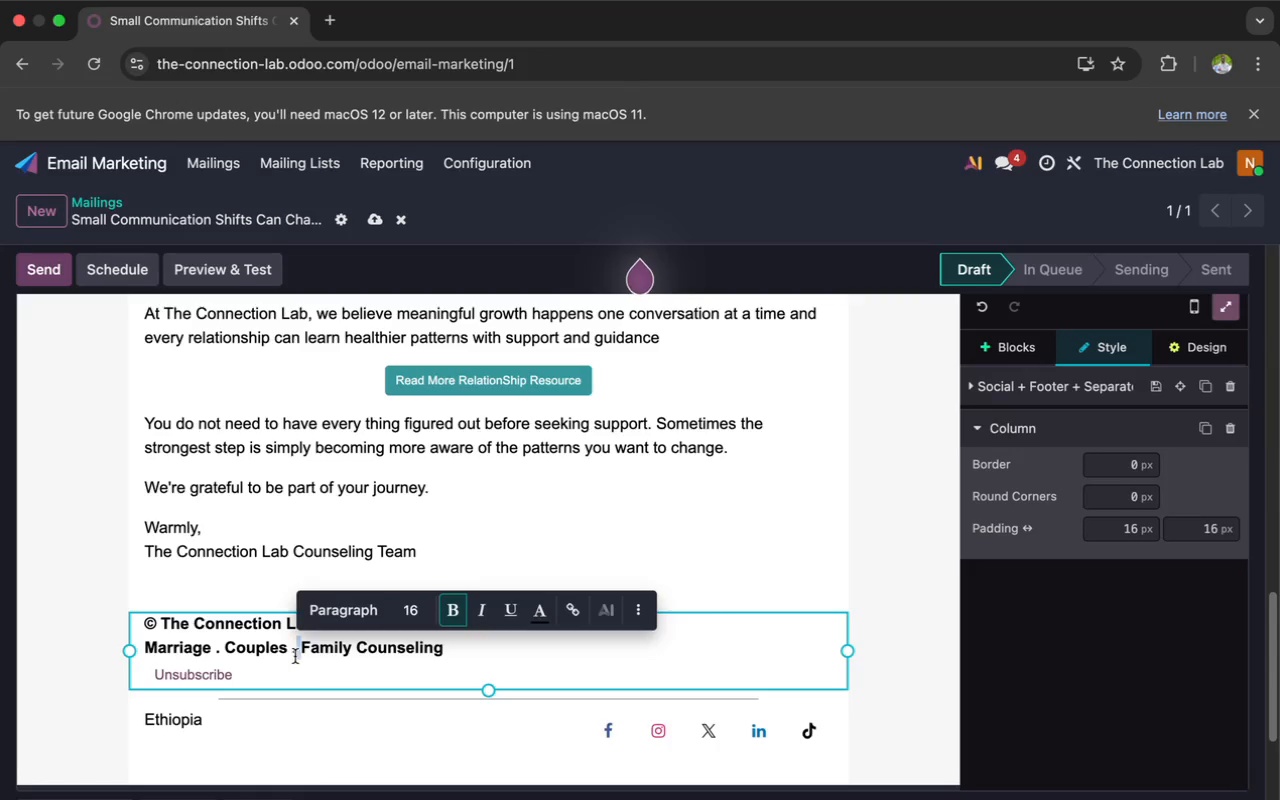 
double_click([294, 655])
 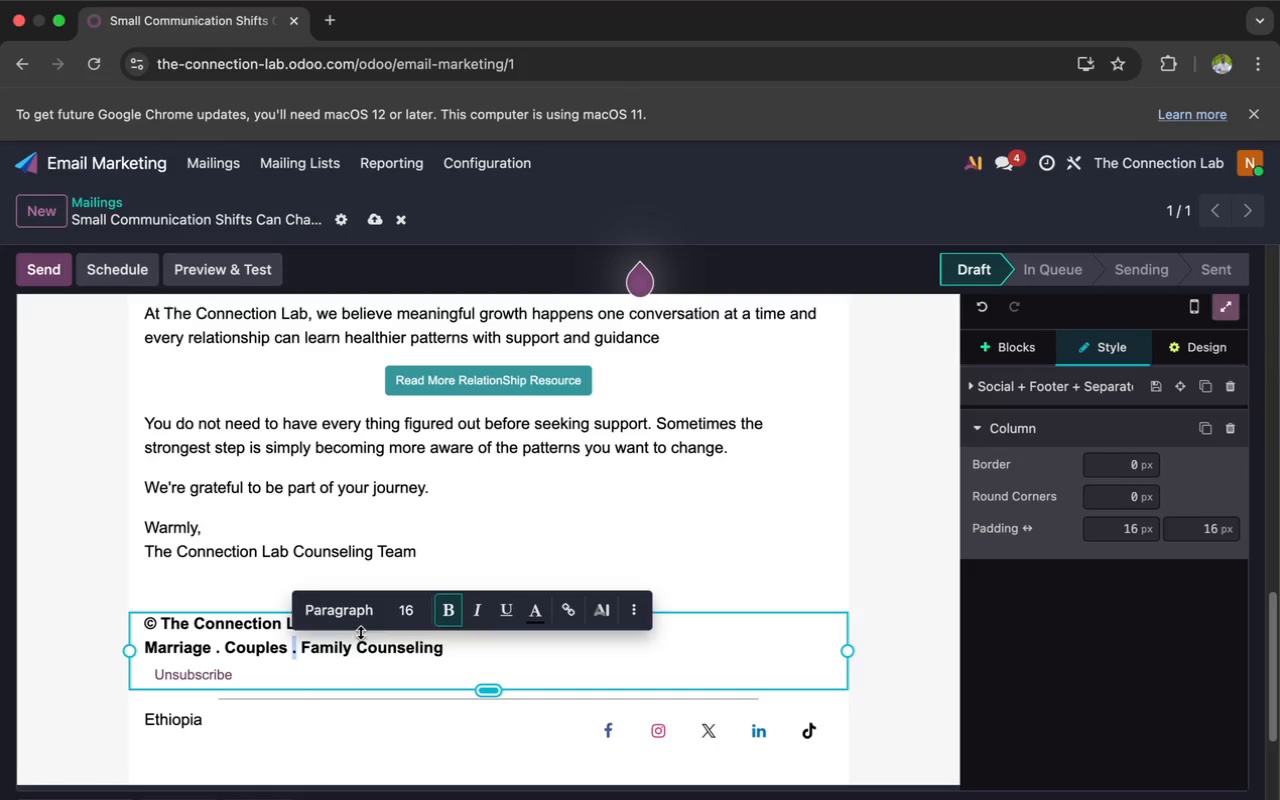 
left_click([406, 605])
 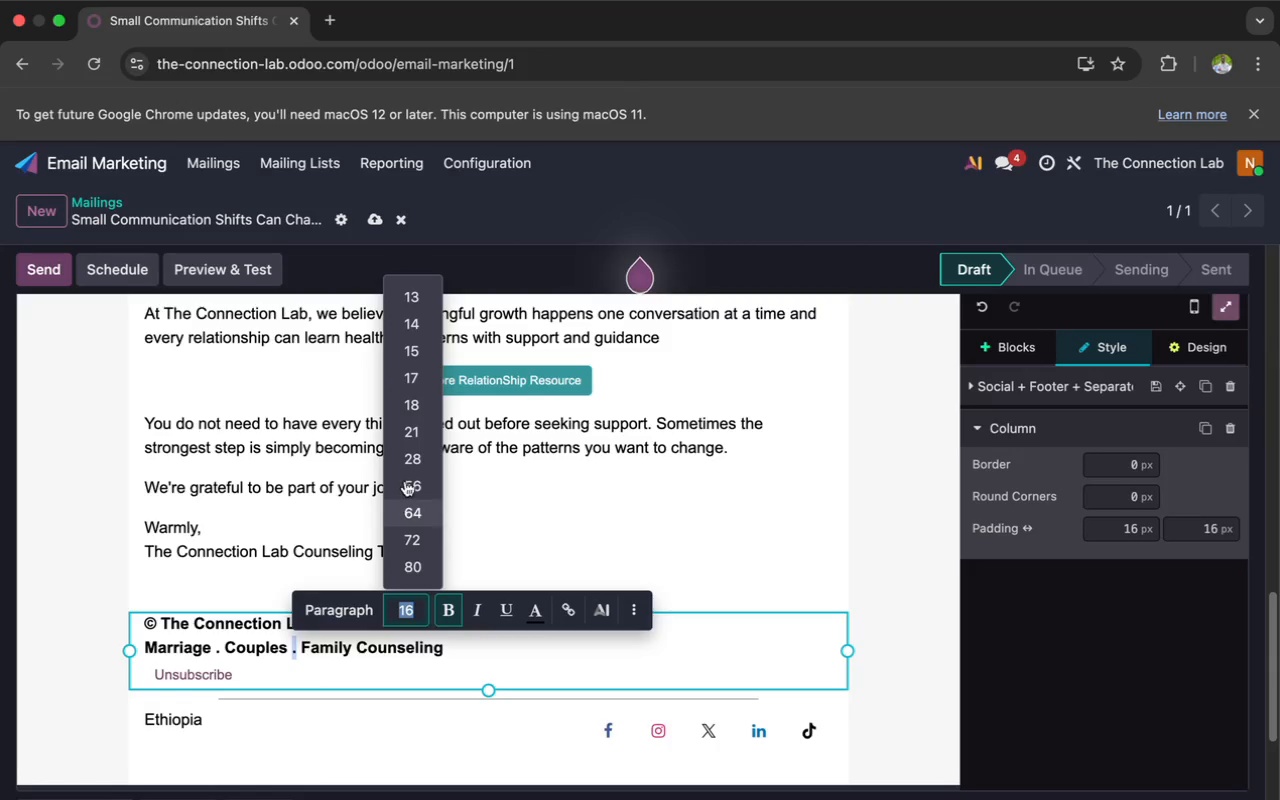 
left_click([411, 458])
 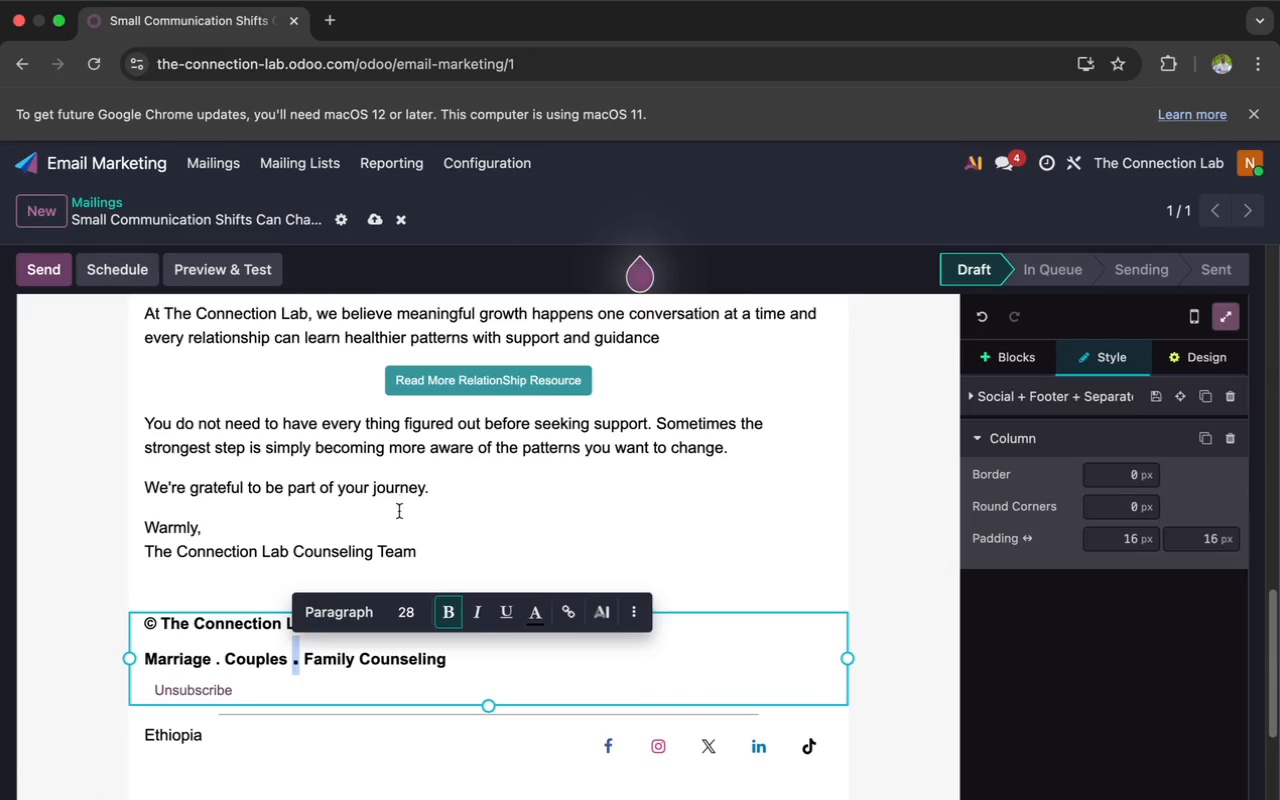 
left_click([410, 606])
 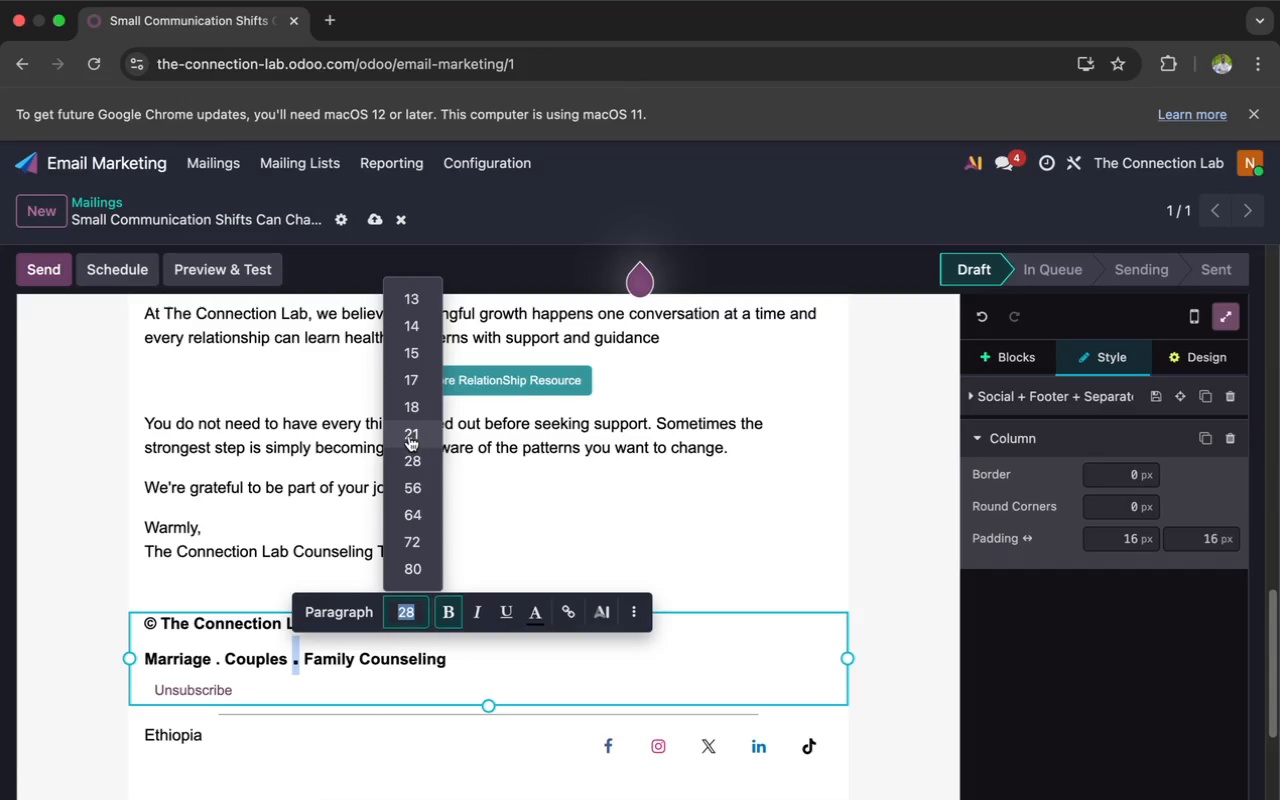 
type(16)
 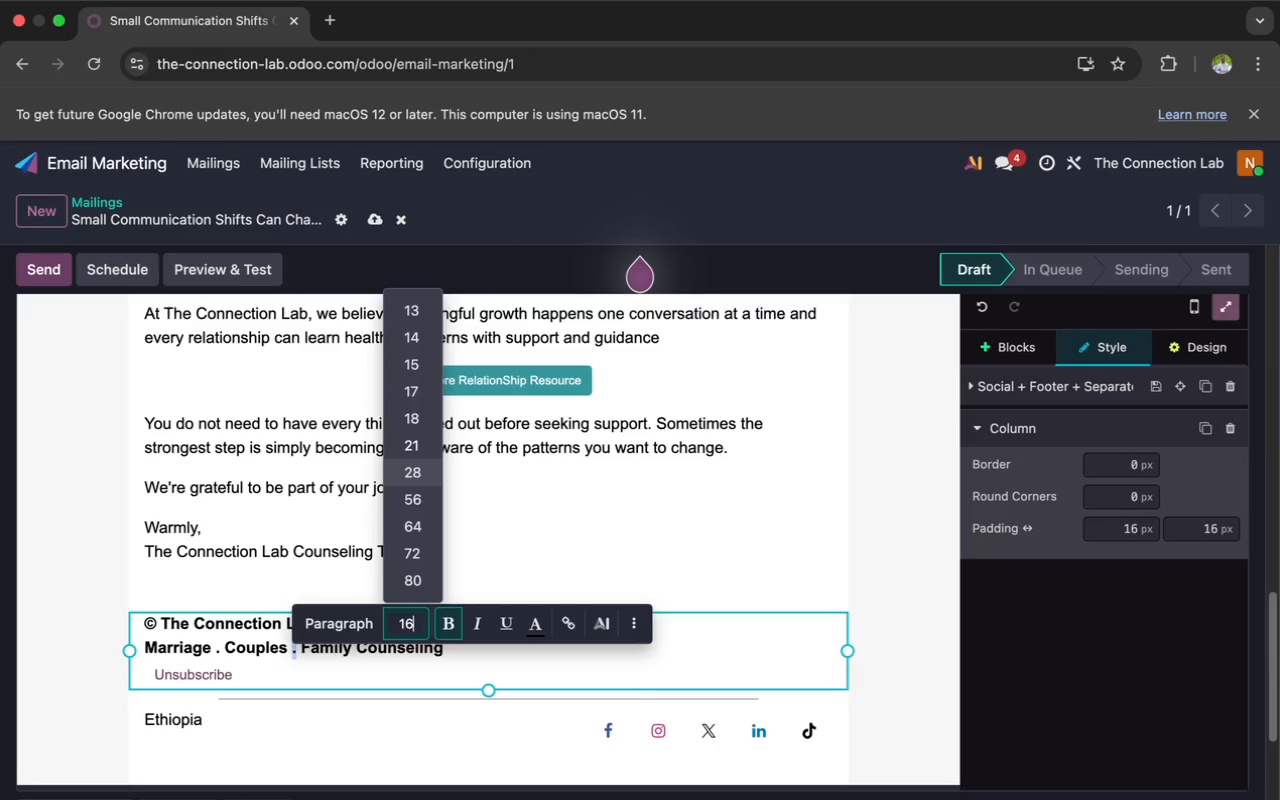 
key(Enter)
 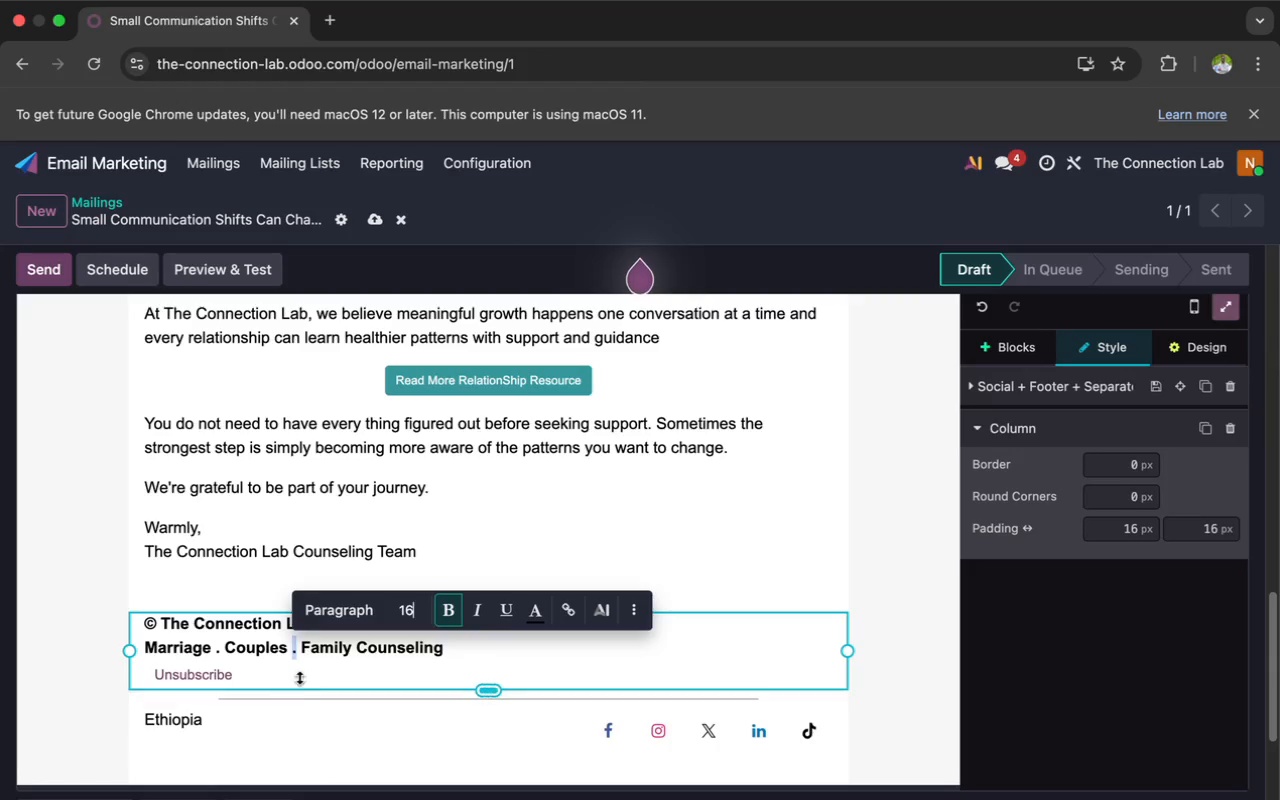 
left_click([456, 657])
 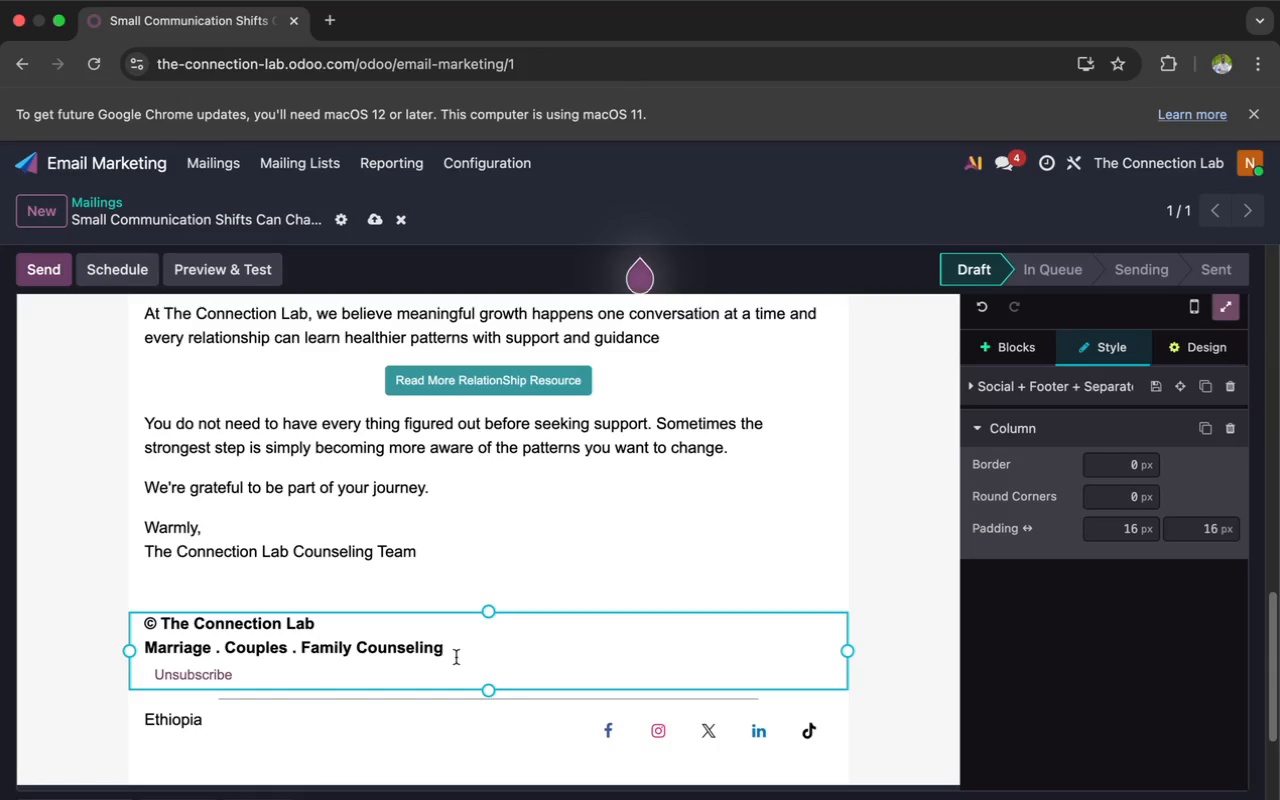 
key(Enter)
 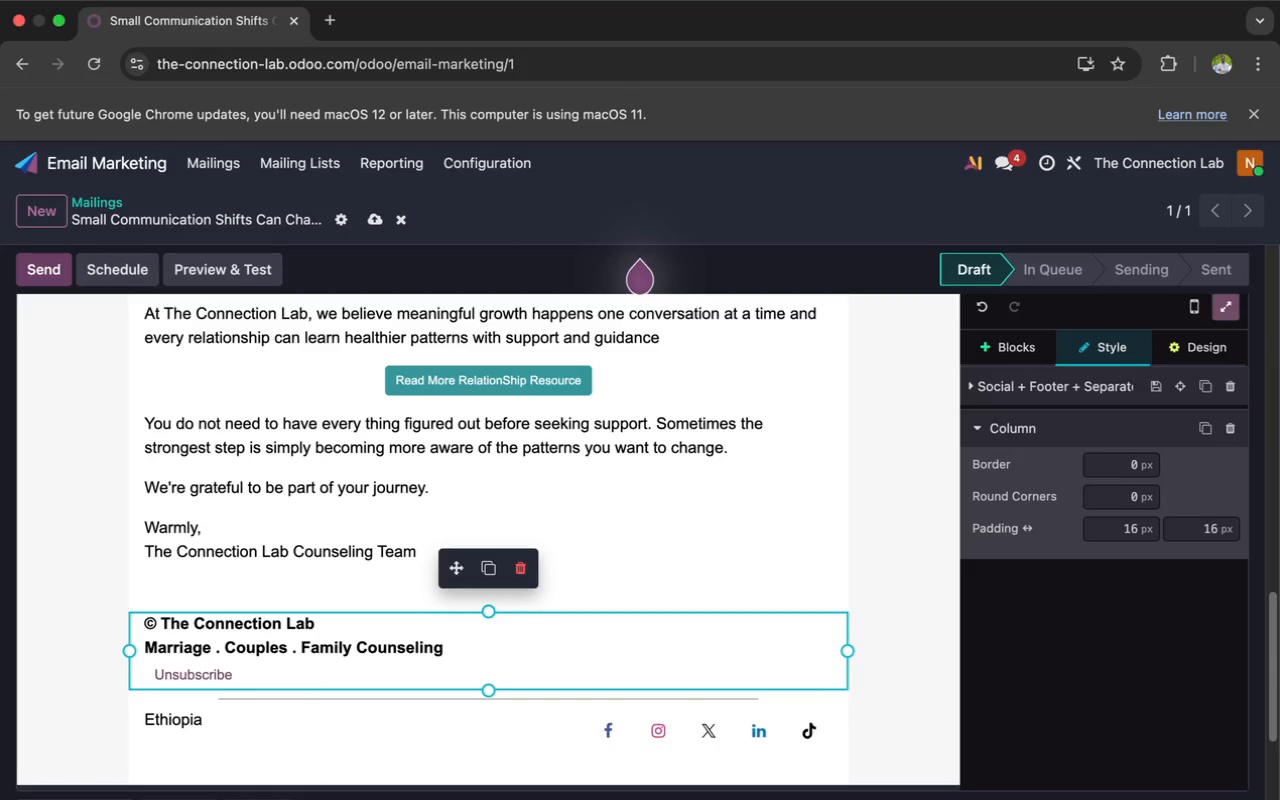 
key(Enter)
 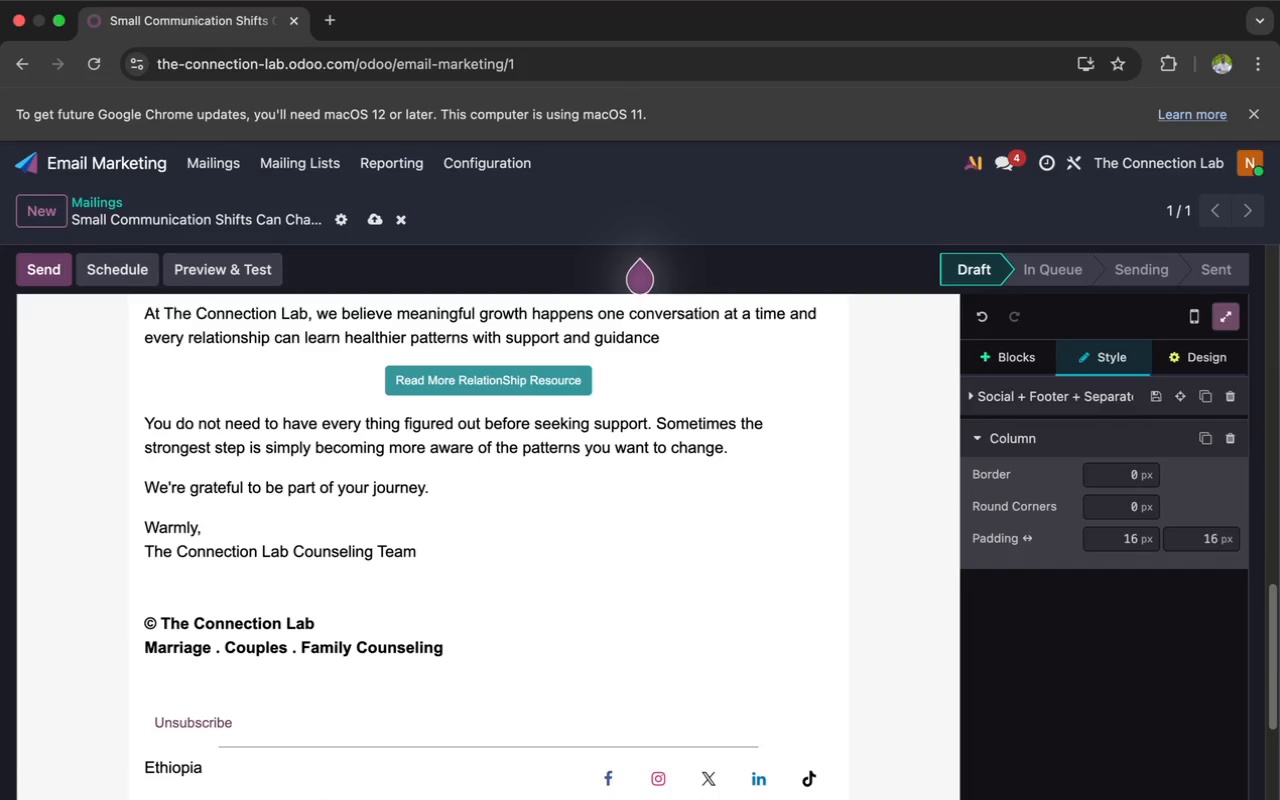 
type(123 Sw)
key(Backspace)
type(erenity Avenue)
 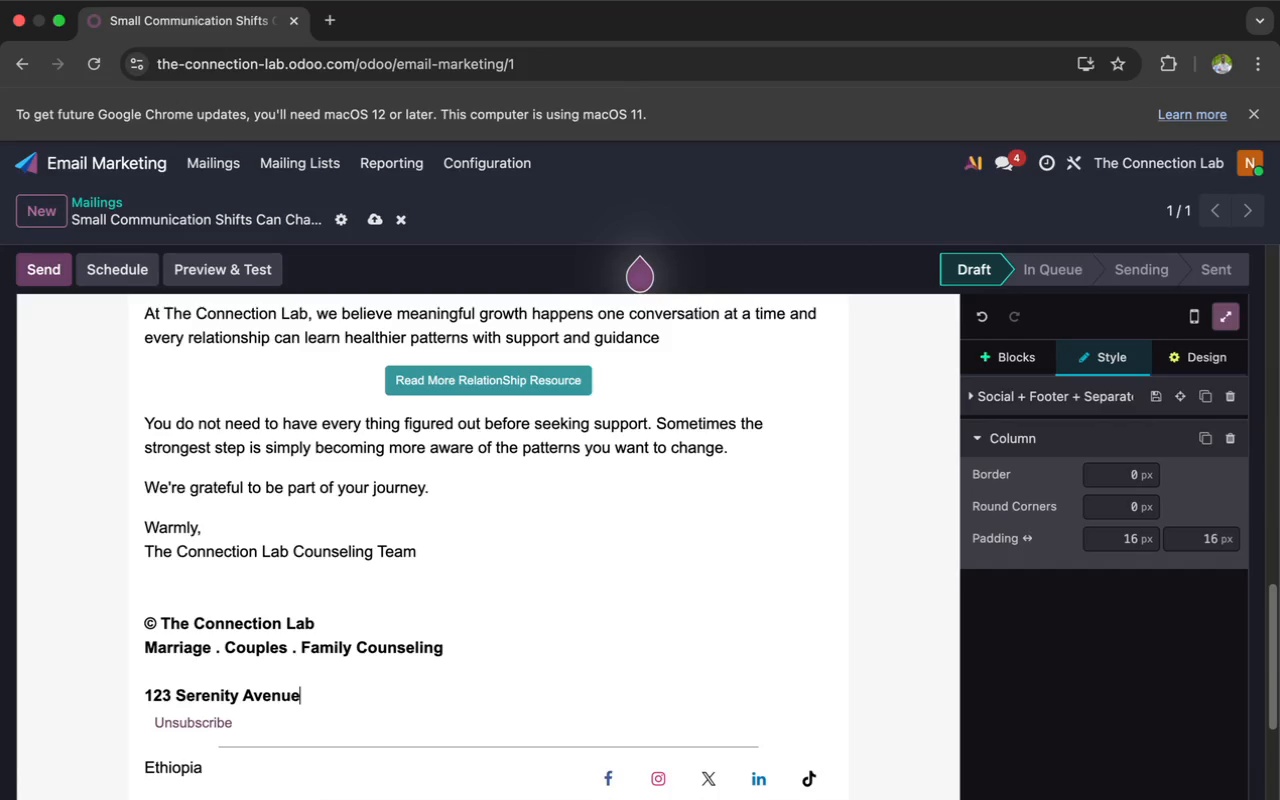 
key(Enter)
 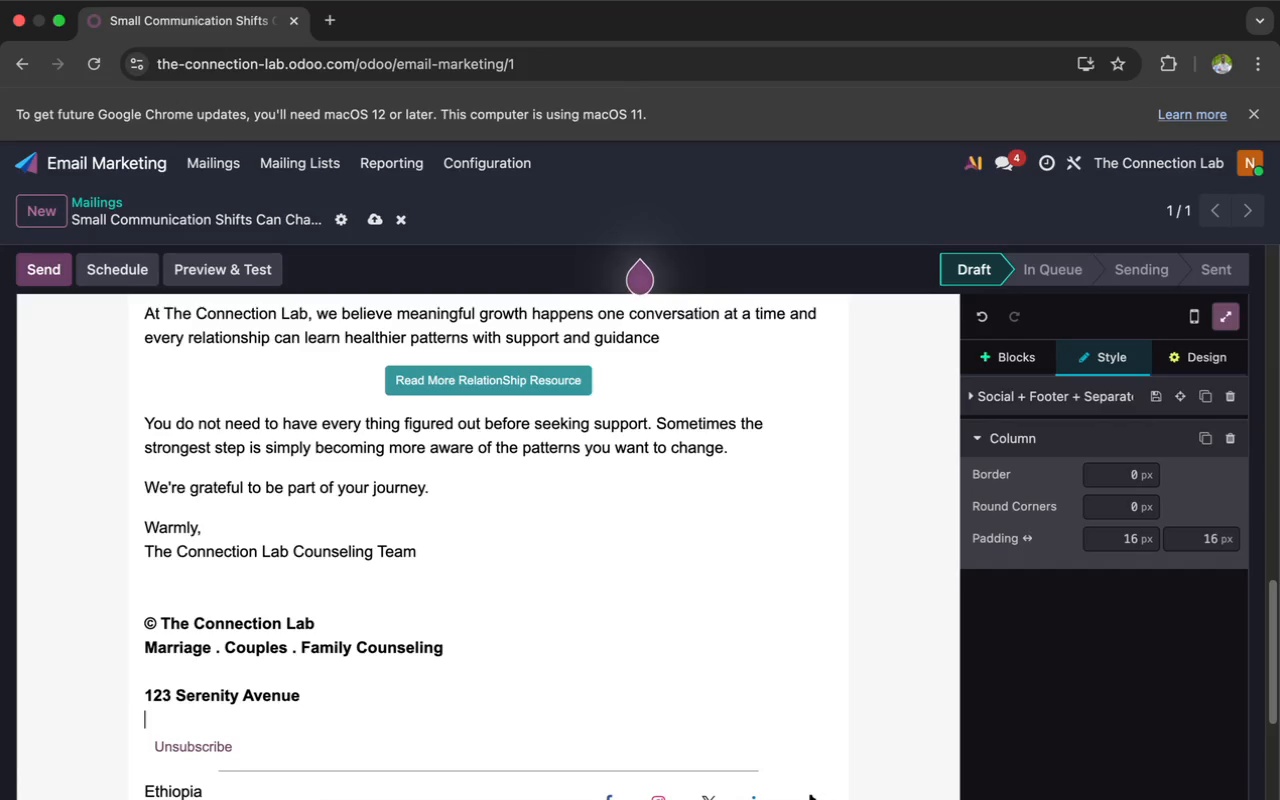 
type(Portal)
 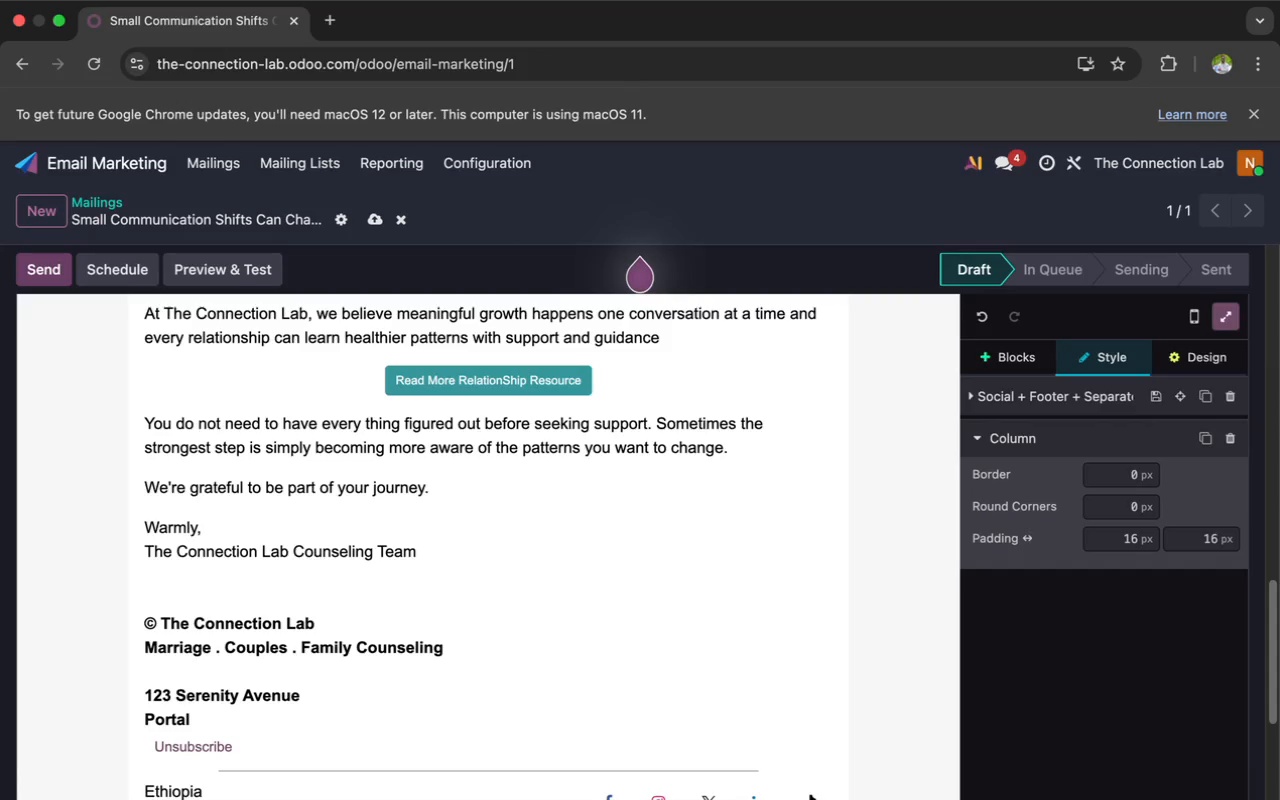 
wait(5.73)
 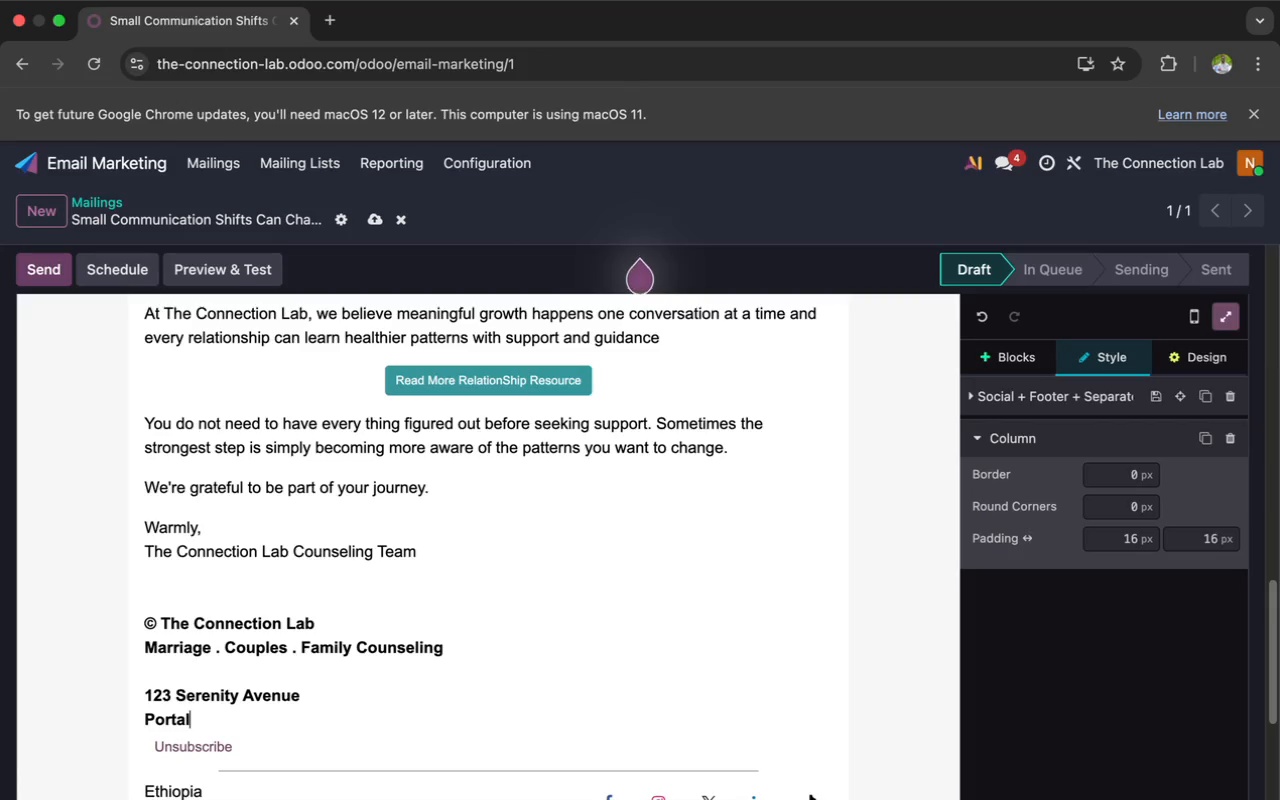 
key(Backspace)
key(Backspace)
type(land, )
 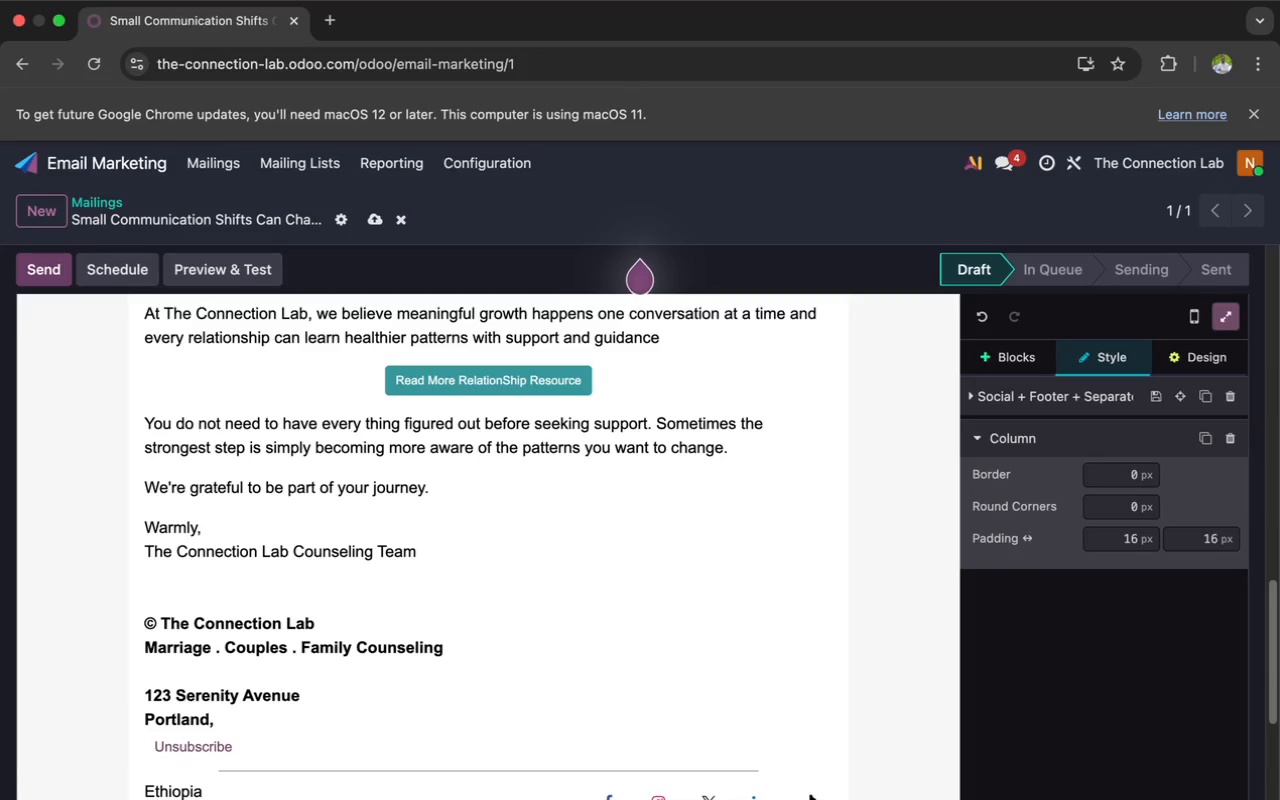 
type(OR )
 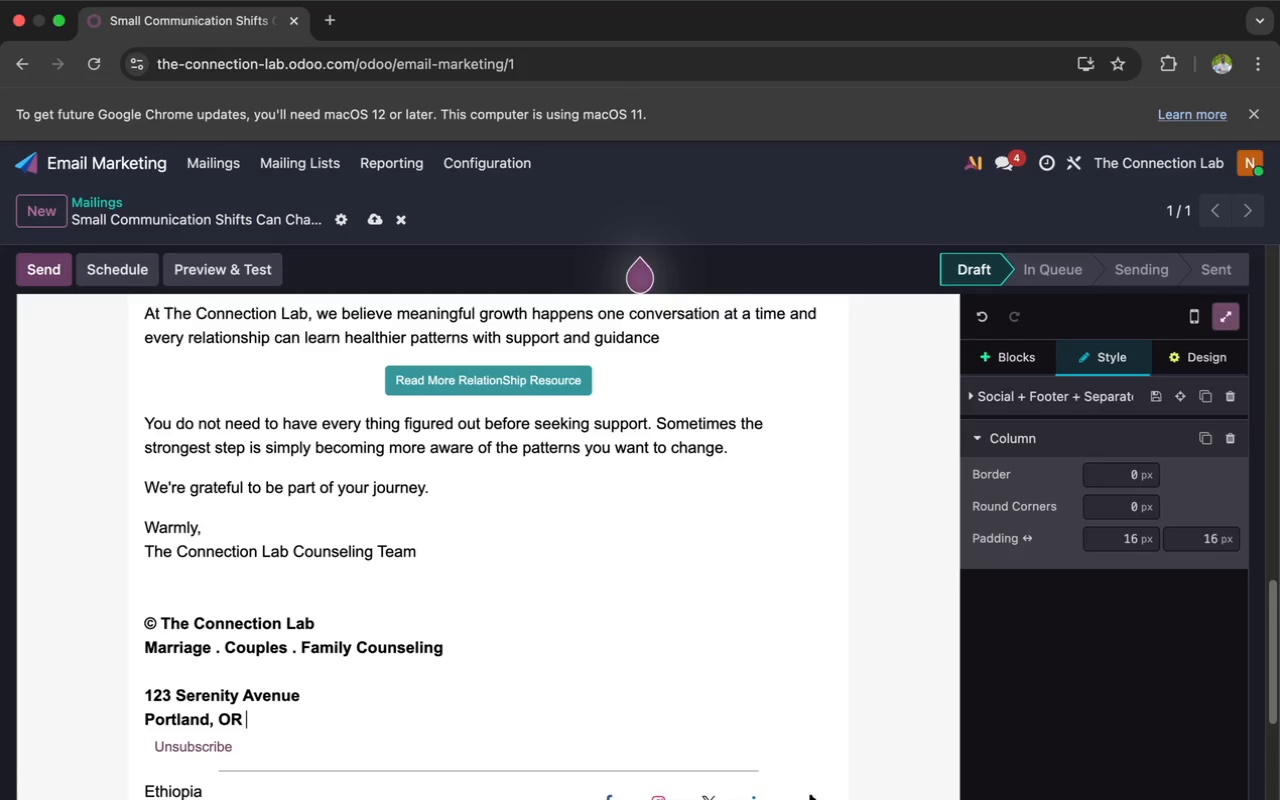 
type(97)
 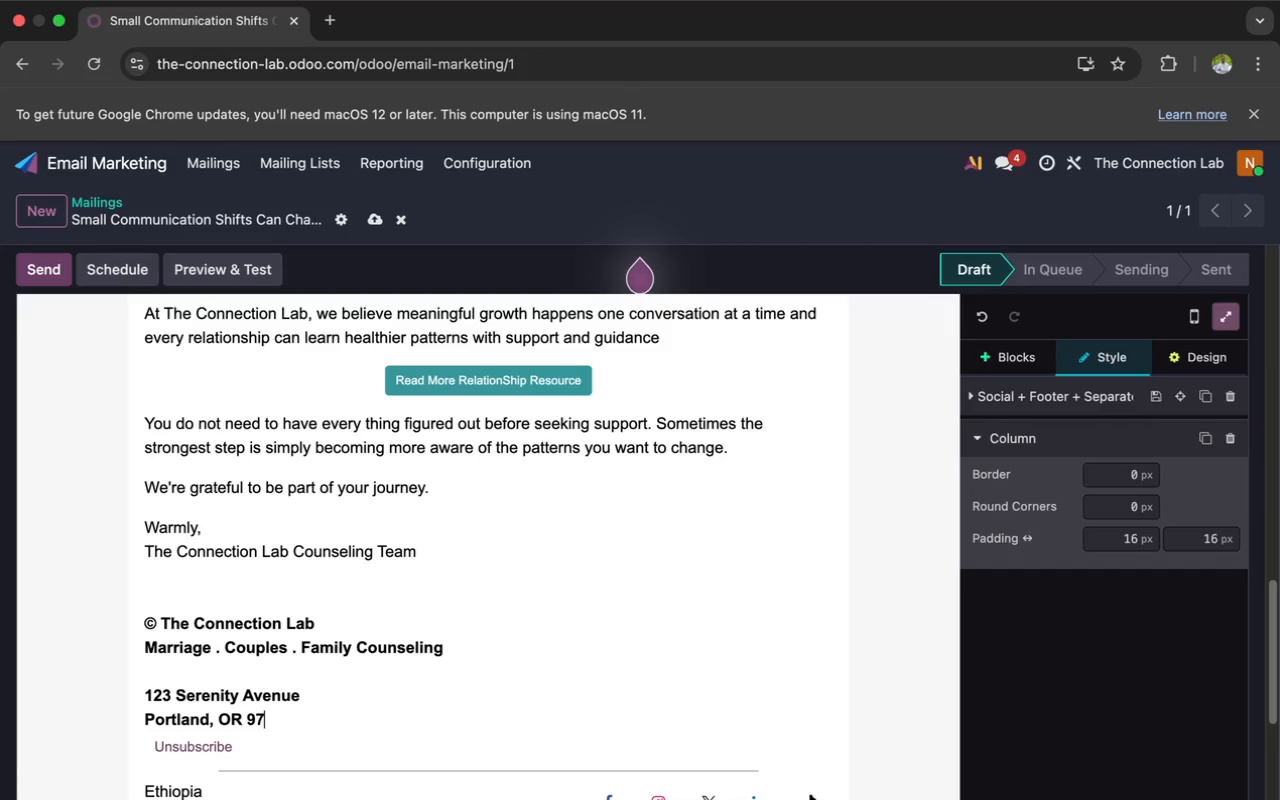 
type(205)
 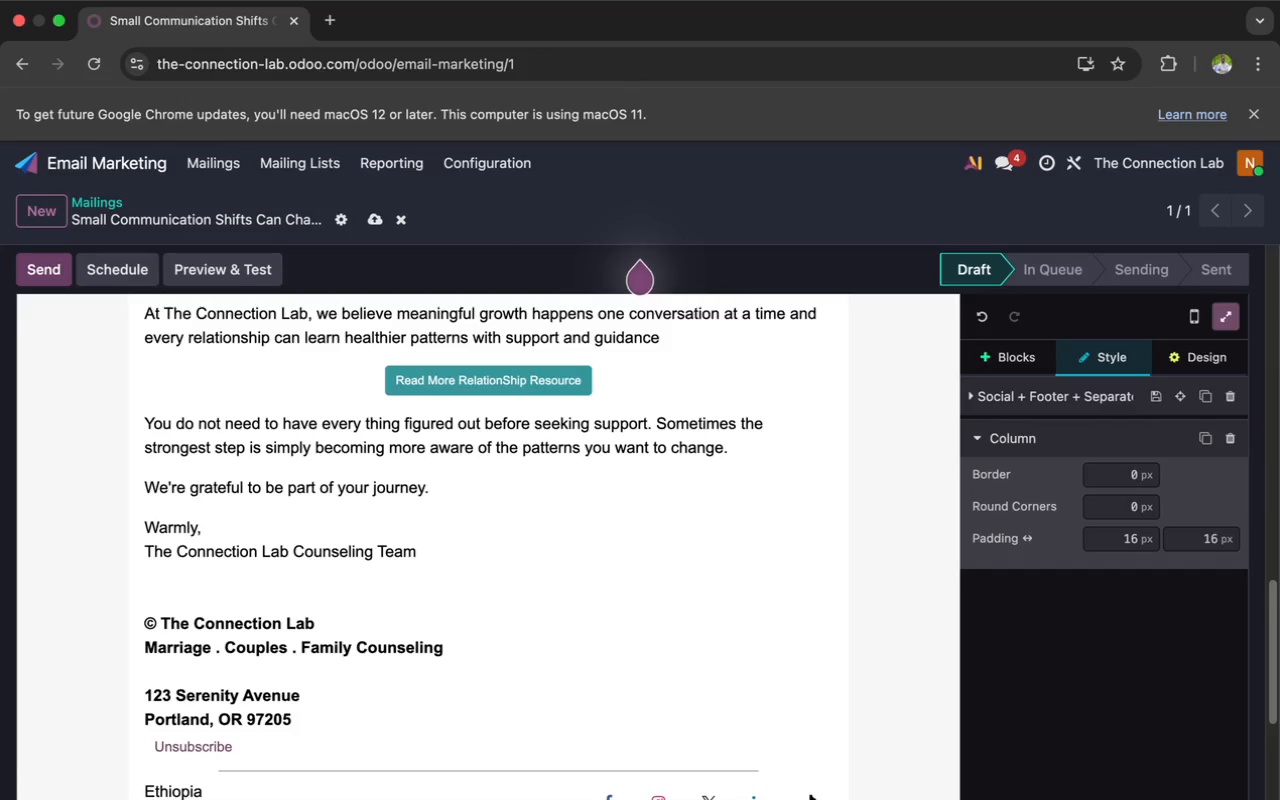 
key(Enter)
 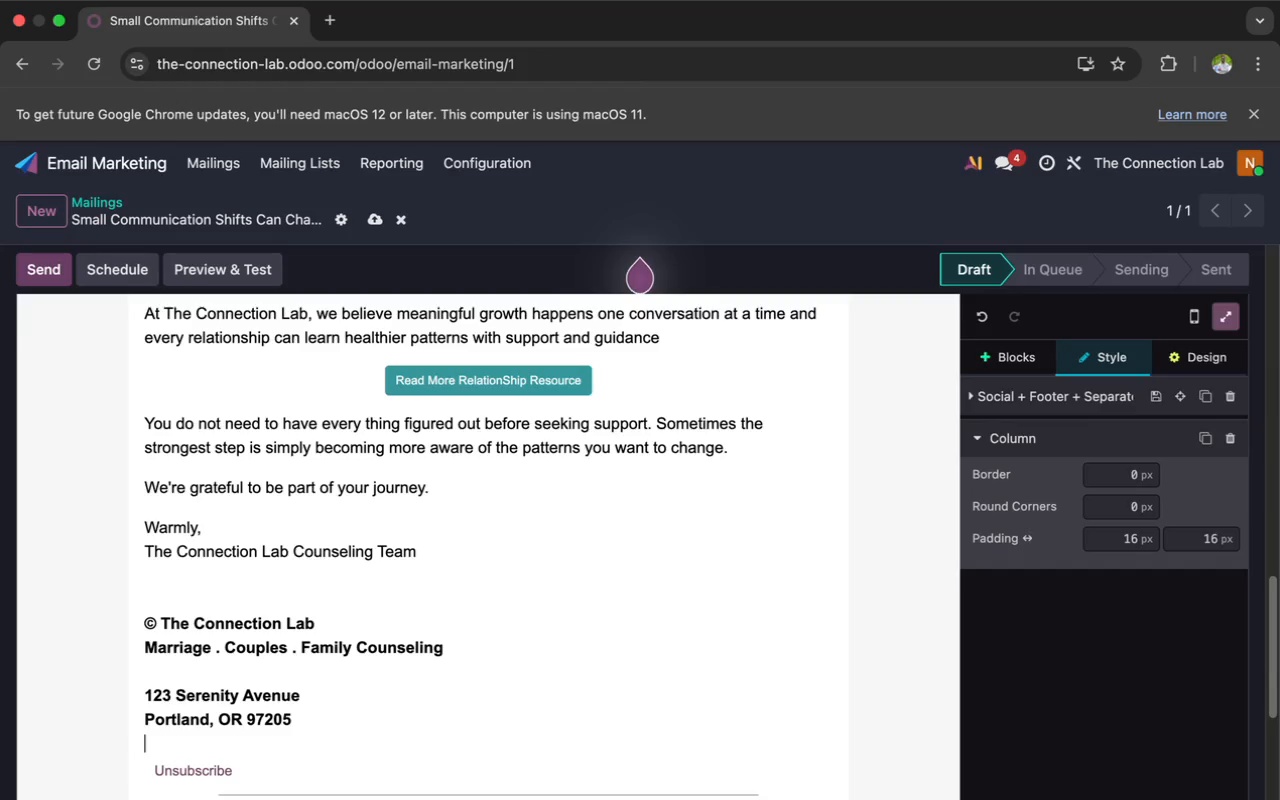 
key(Enter)
 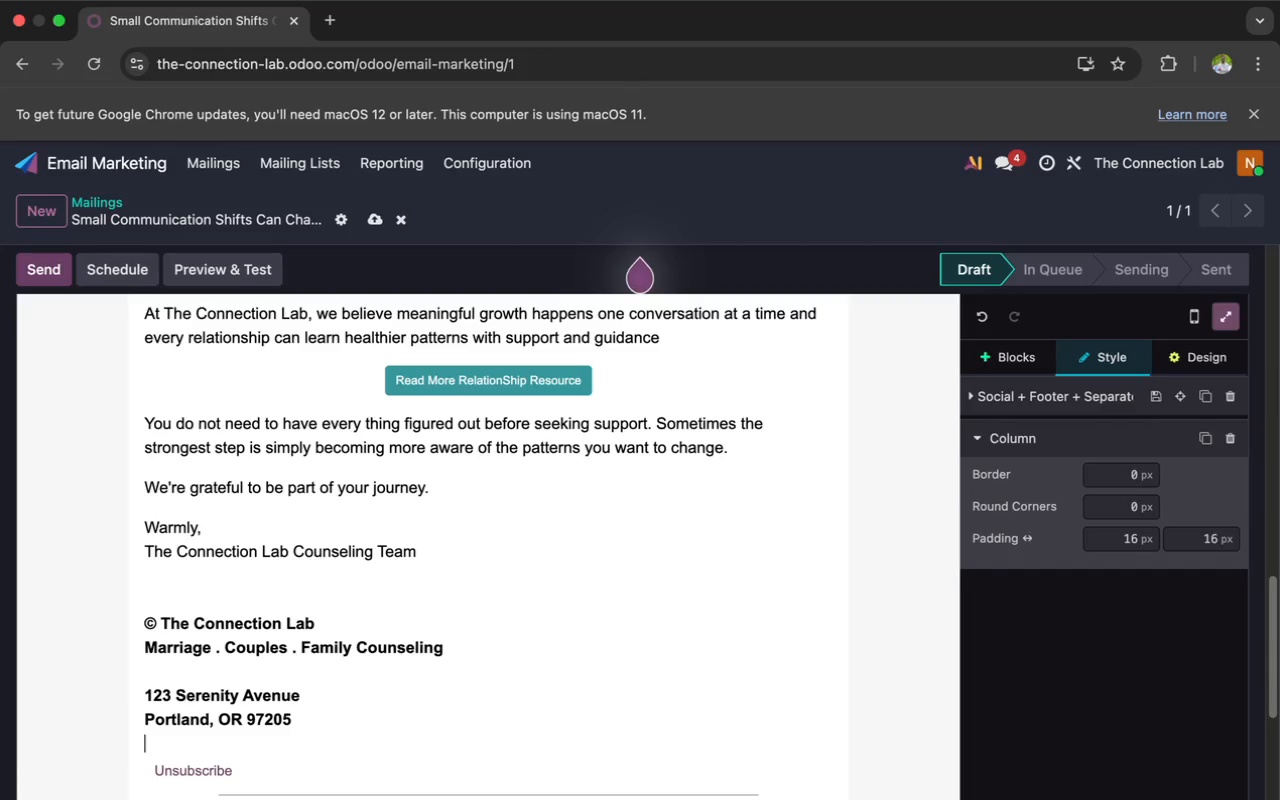 
type(hello@)
 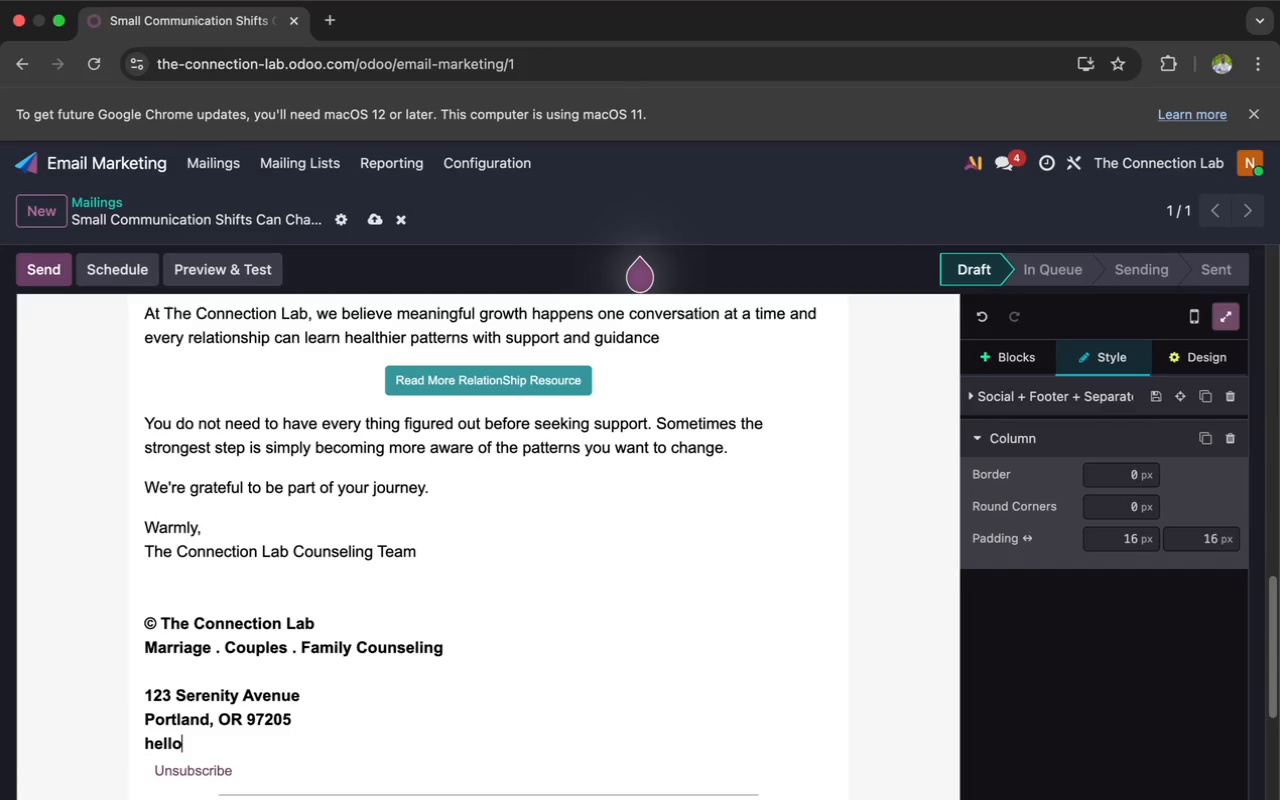 
type(theconnectionlab.com)
 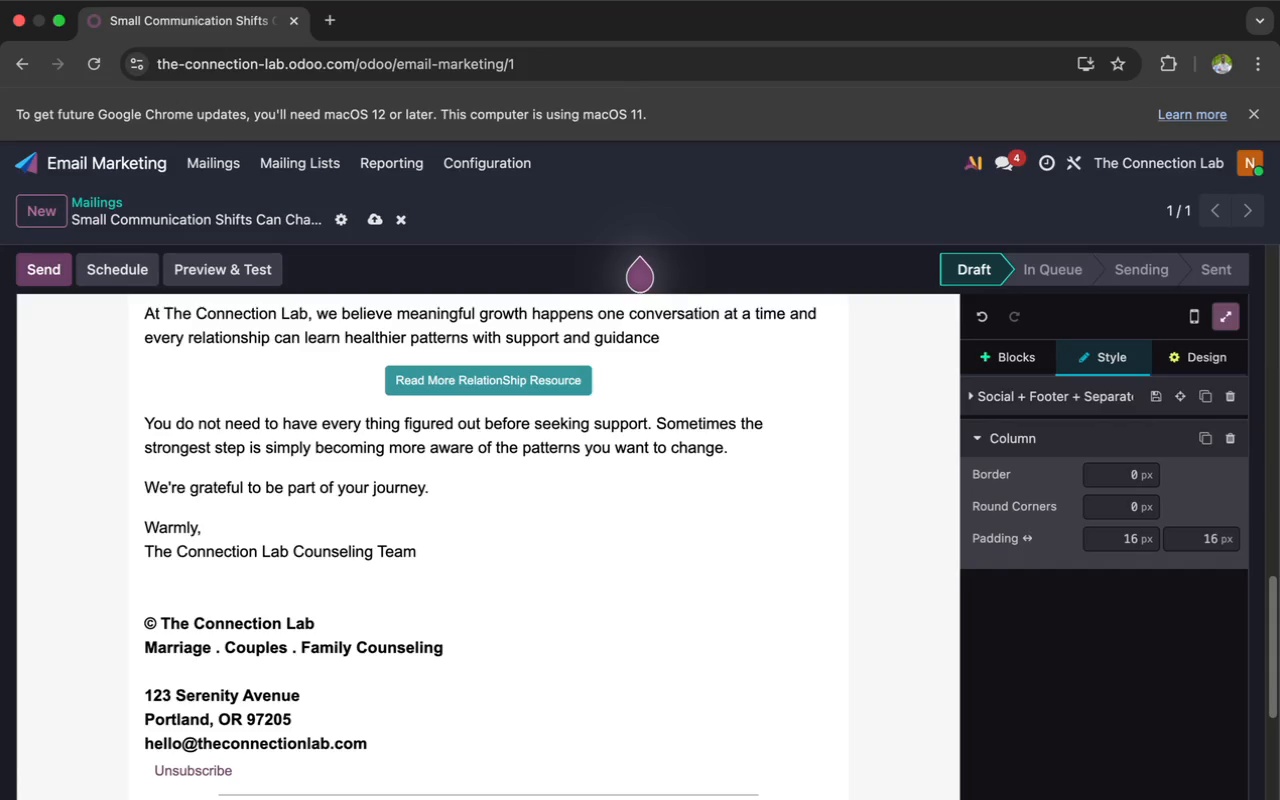 
wait(9.3)
 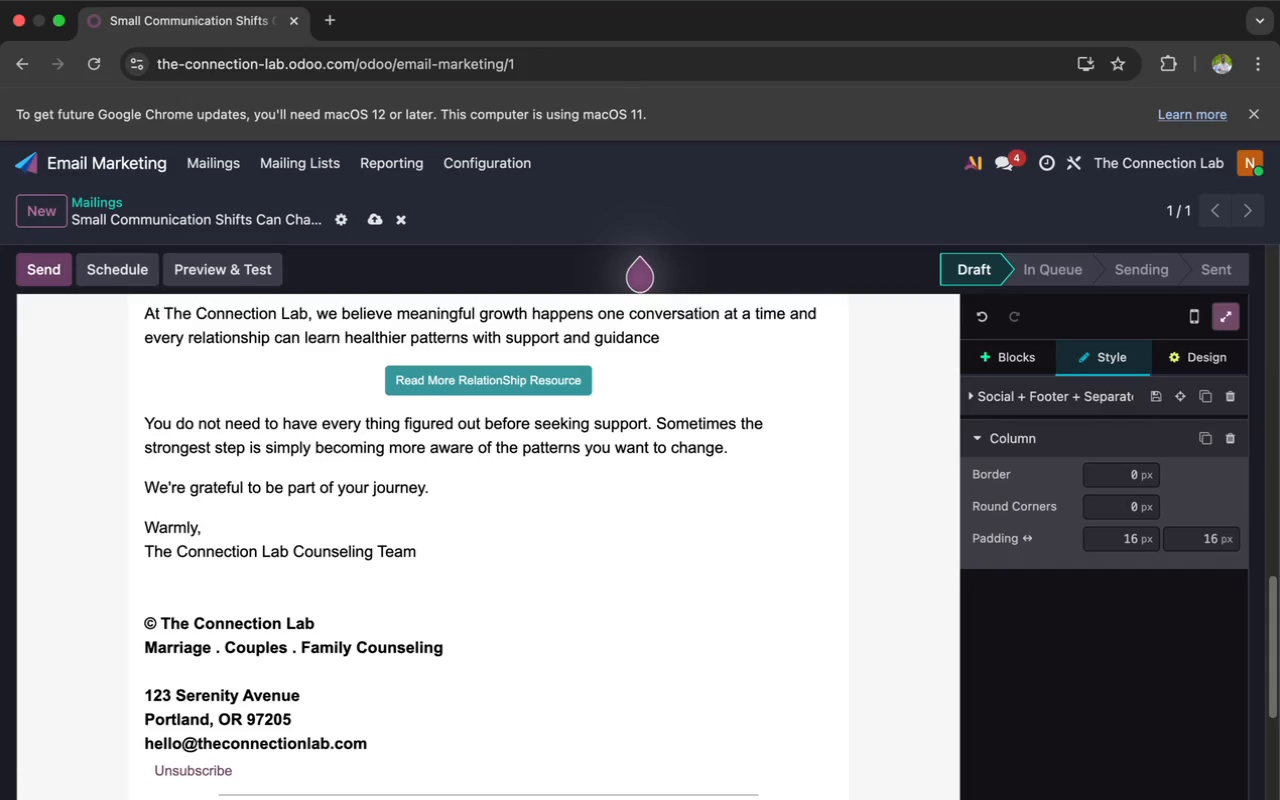 
key(Enter)
 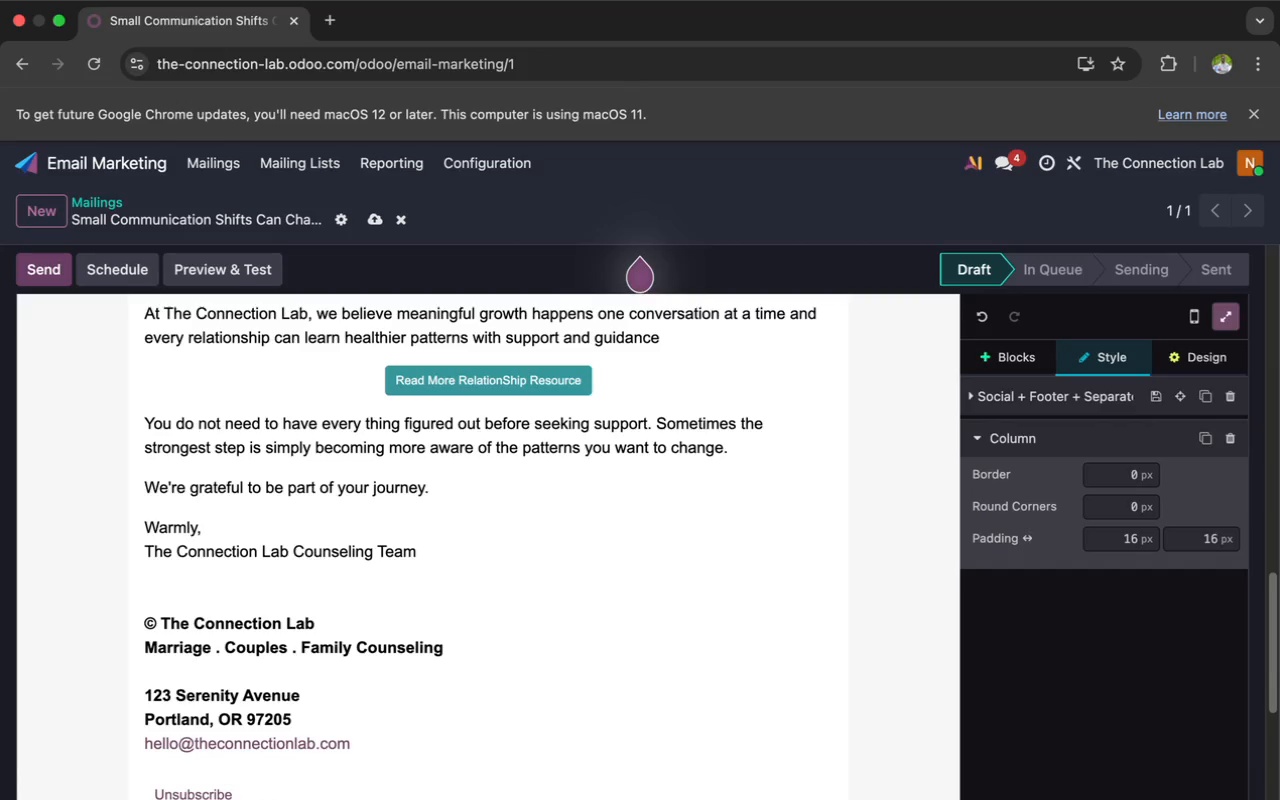 
key(Enter)
 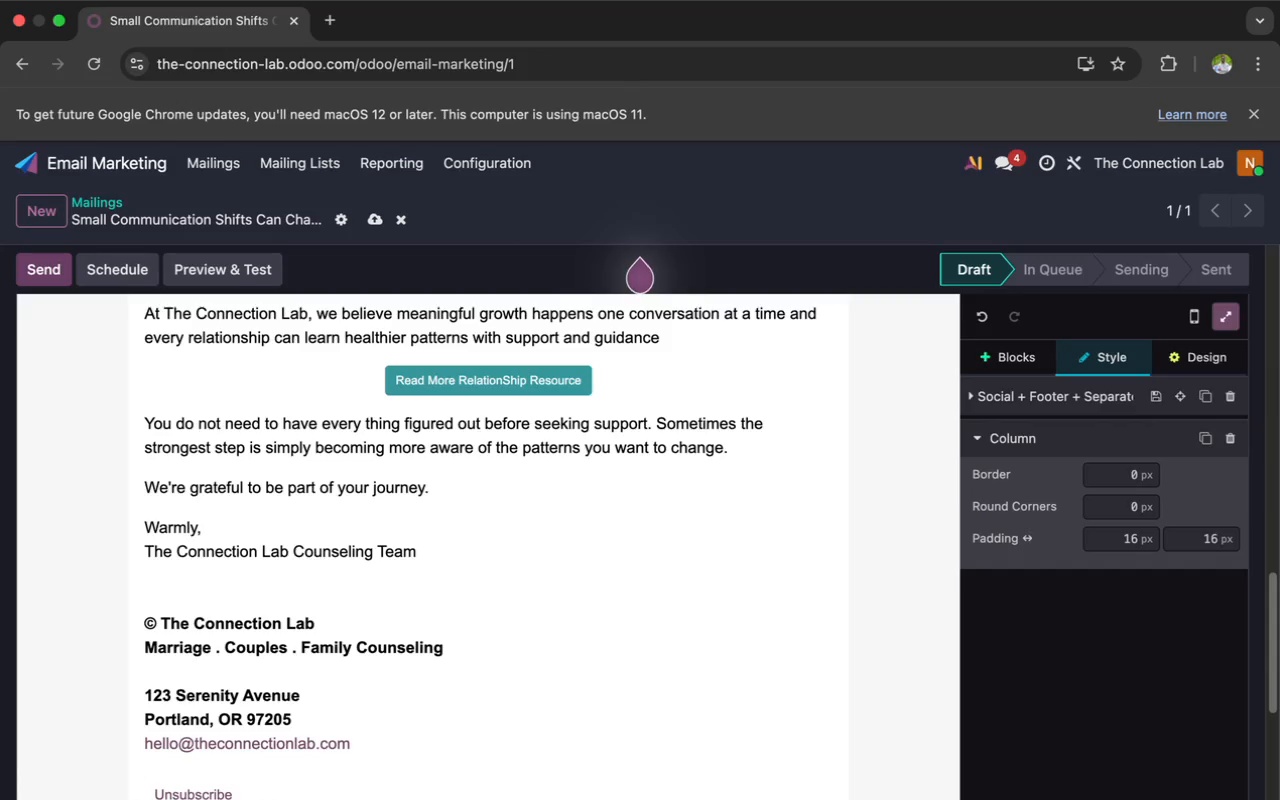 
key(Enter)
 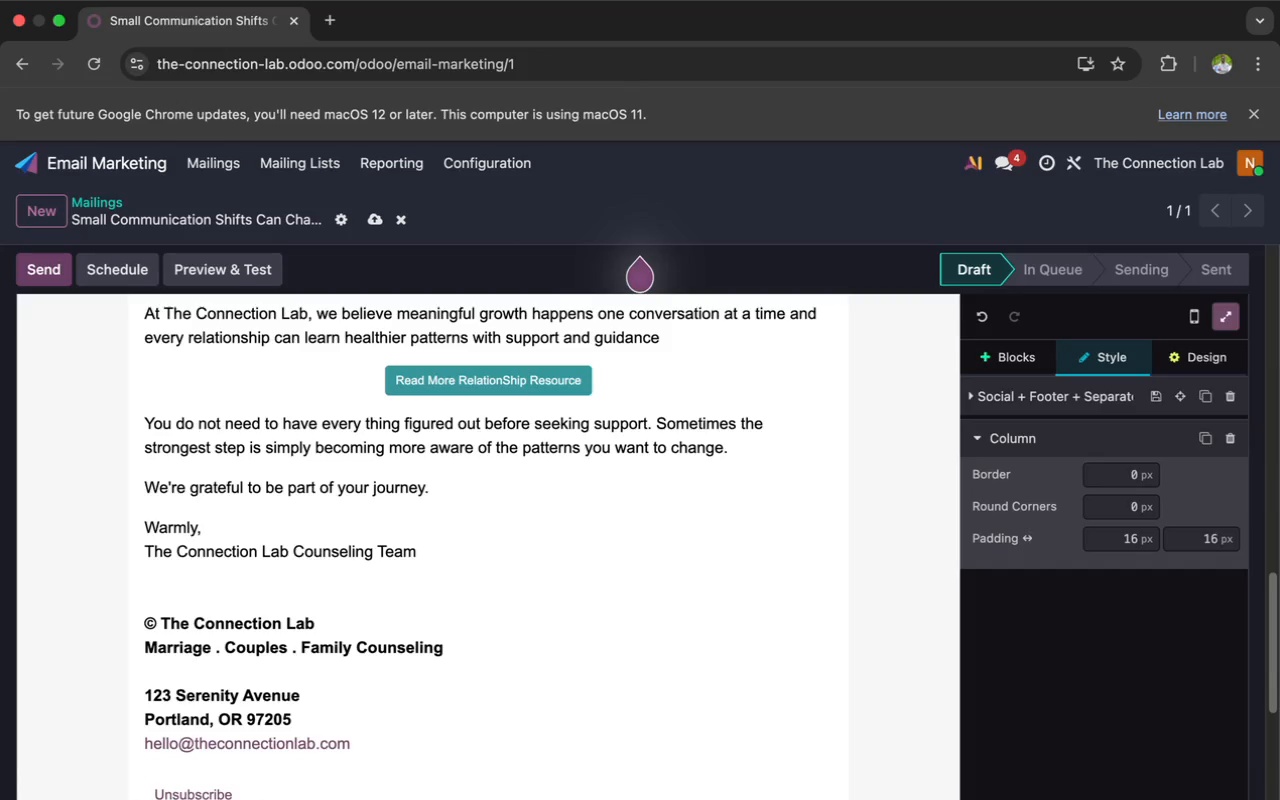 
hold_key(key=X, duration=0.34)
 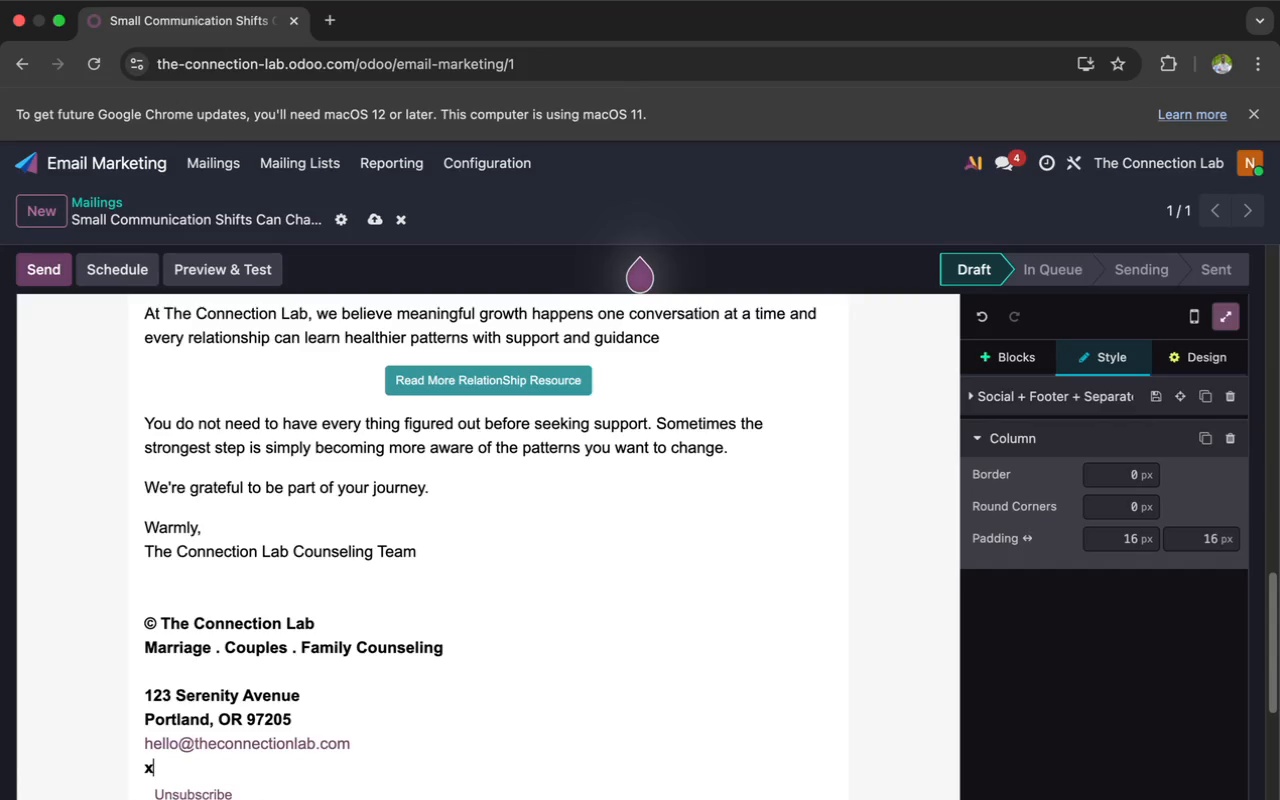 
key(Enter)
 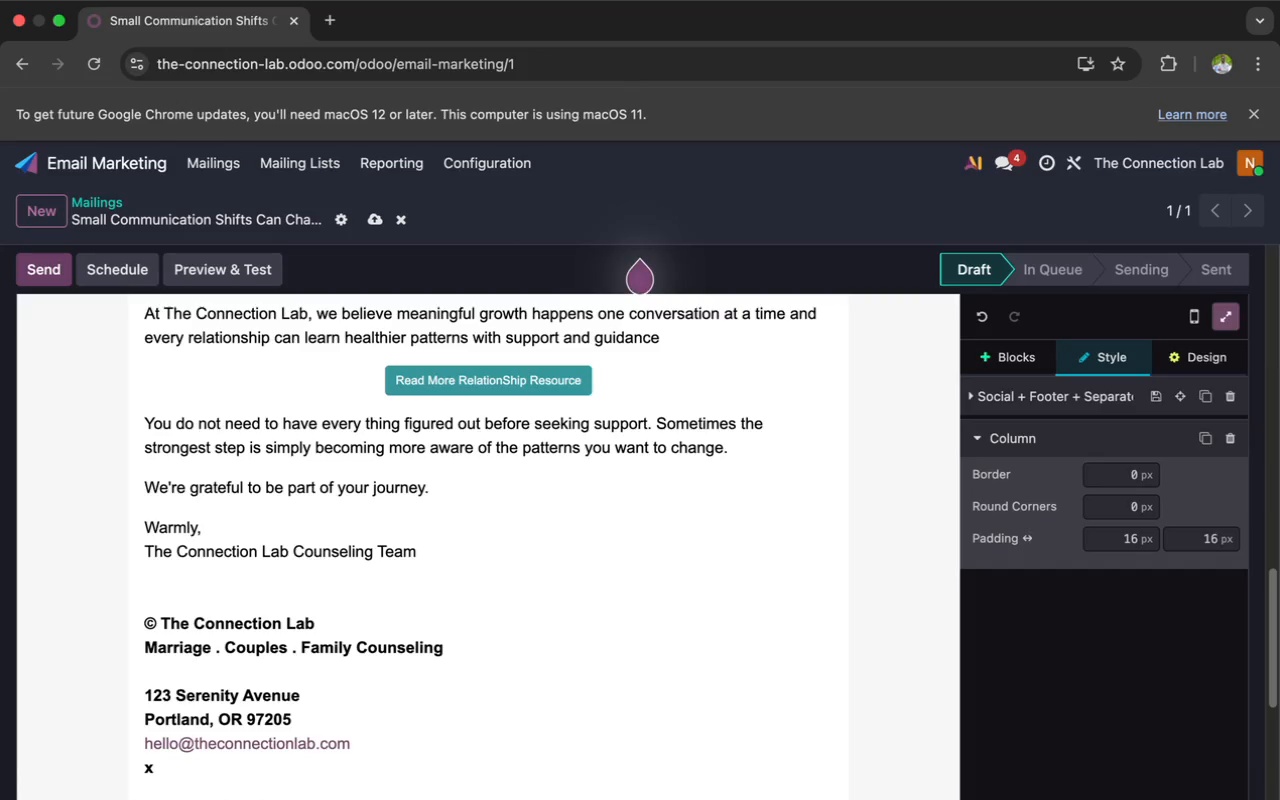 
wait(5.14)
 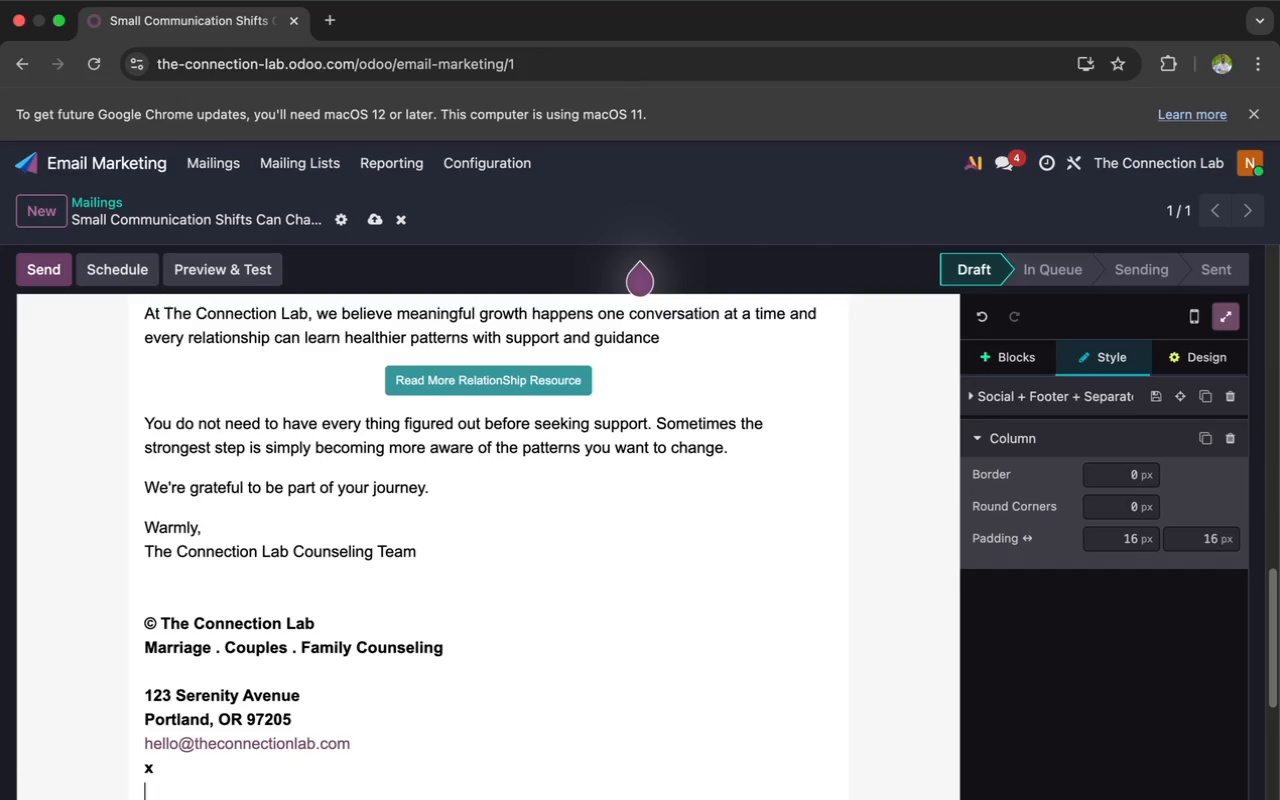 
type(You are receving this email because you re)
 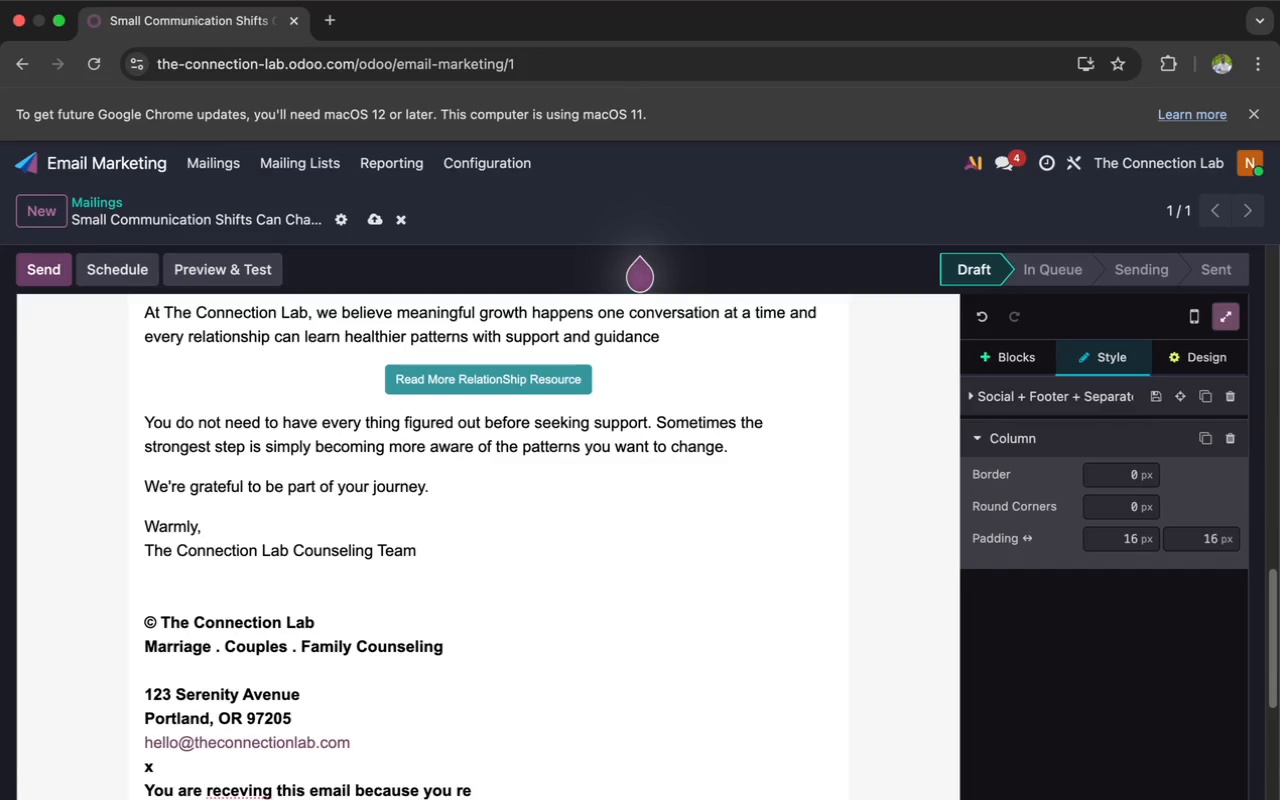 
type(quested resour)
 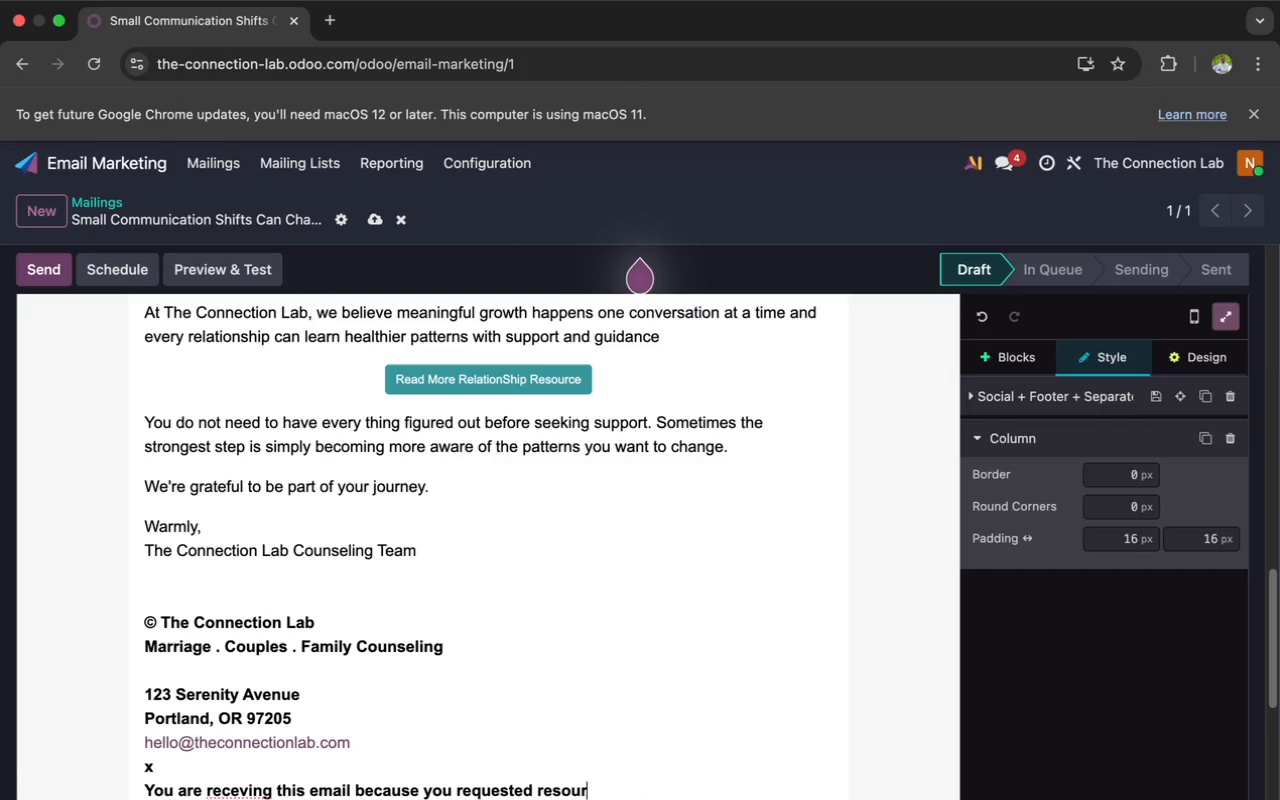 
wait(6.11)
 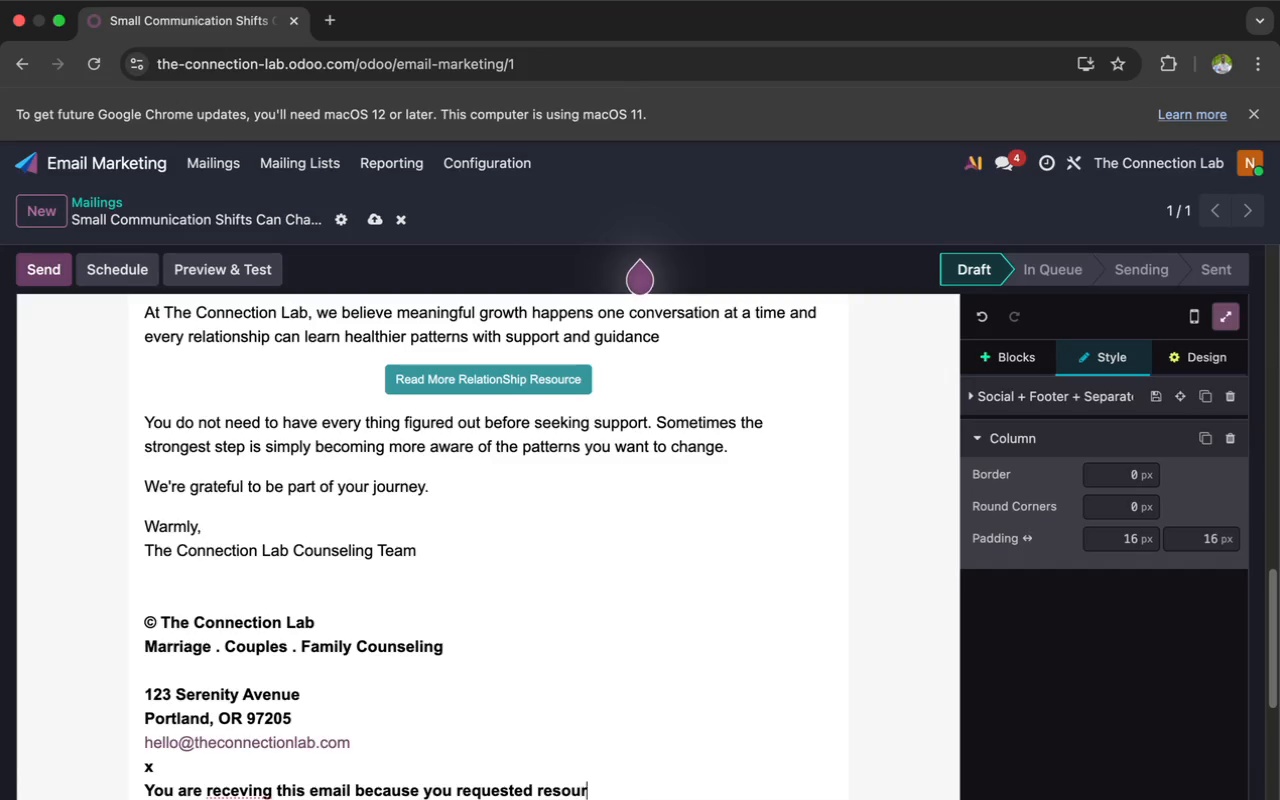 
type(ces from The Connection Lab)
 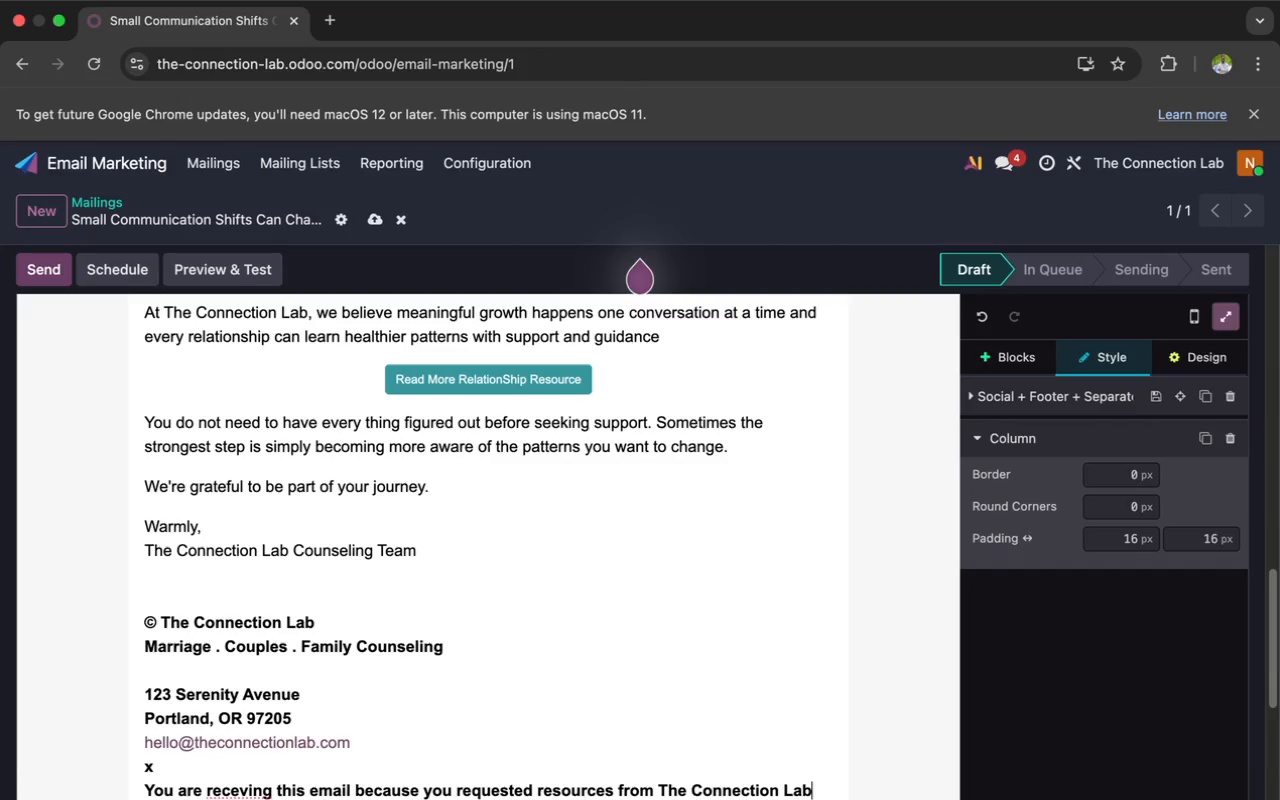 
scroll: coordinate [456, 657], scroll_direction: down, amount: 18.0
 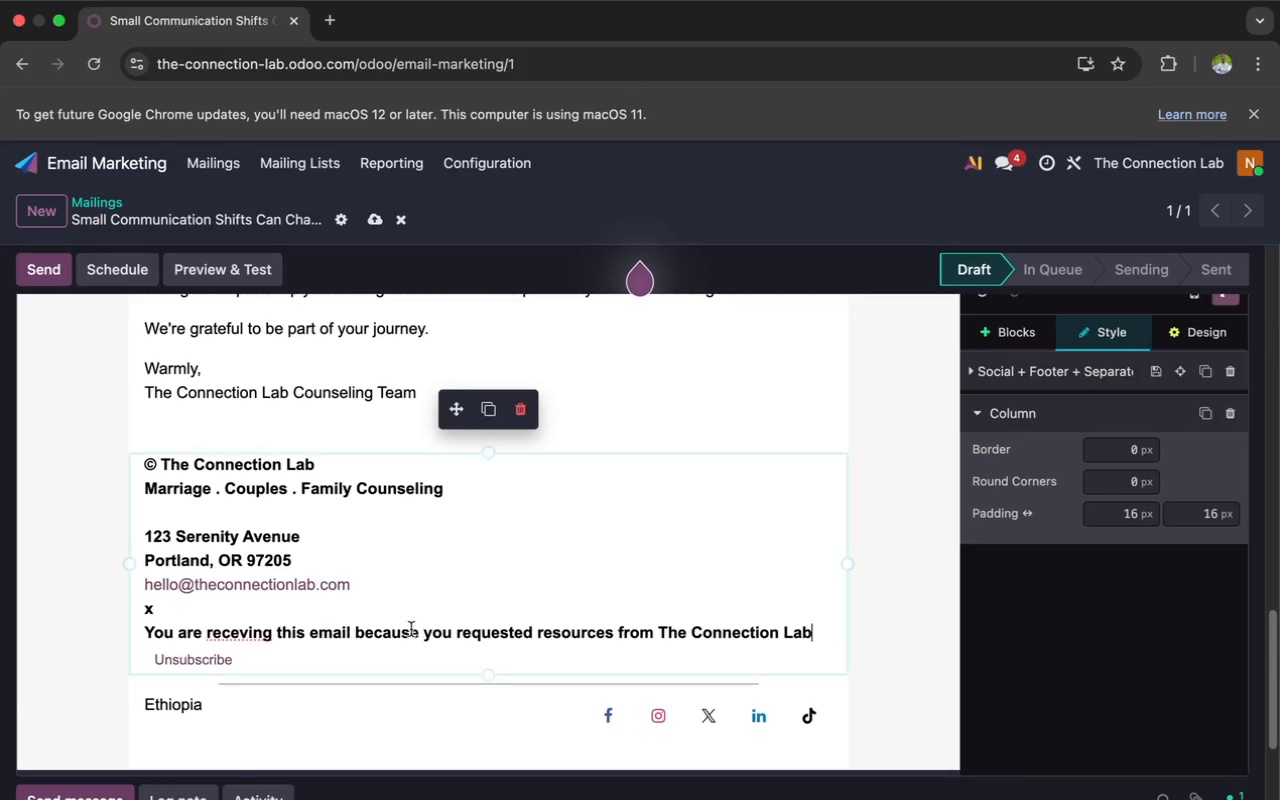 
left_click([154, 609])
 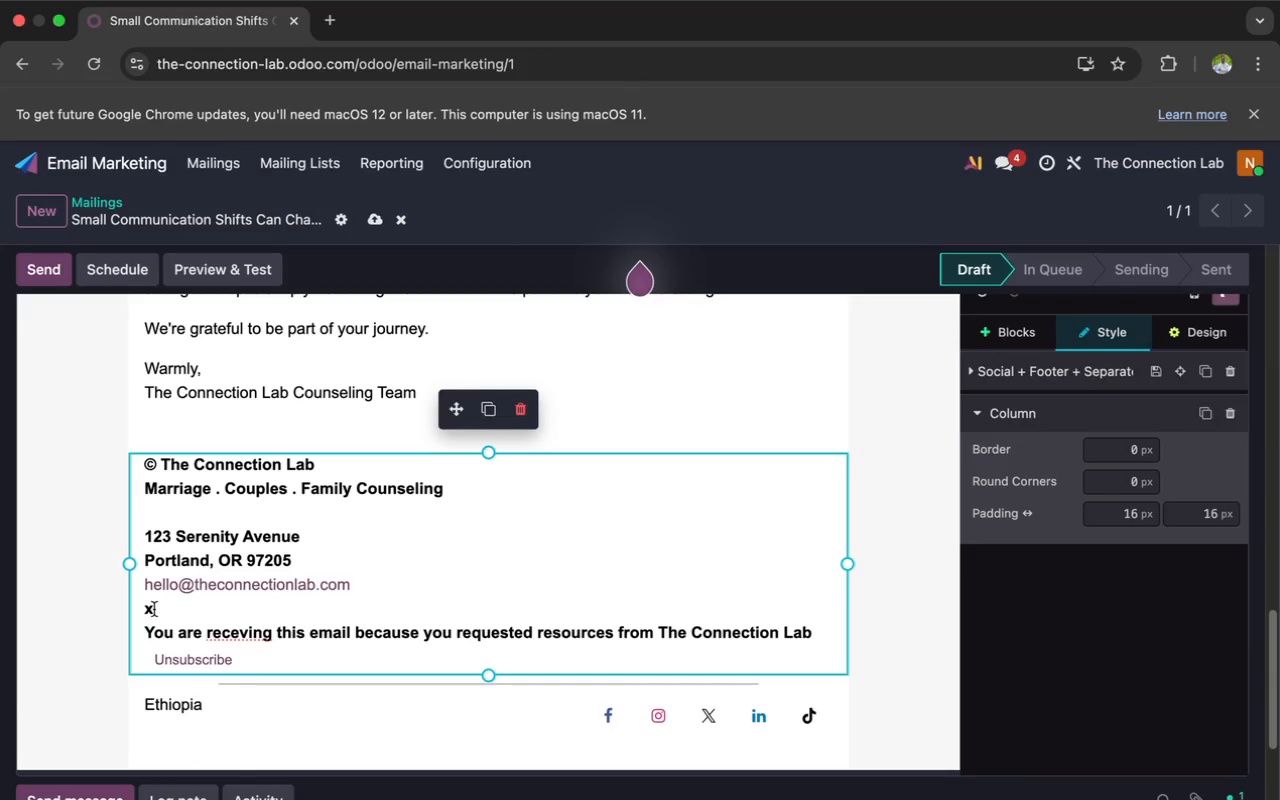 
key(Backspace)
 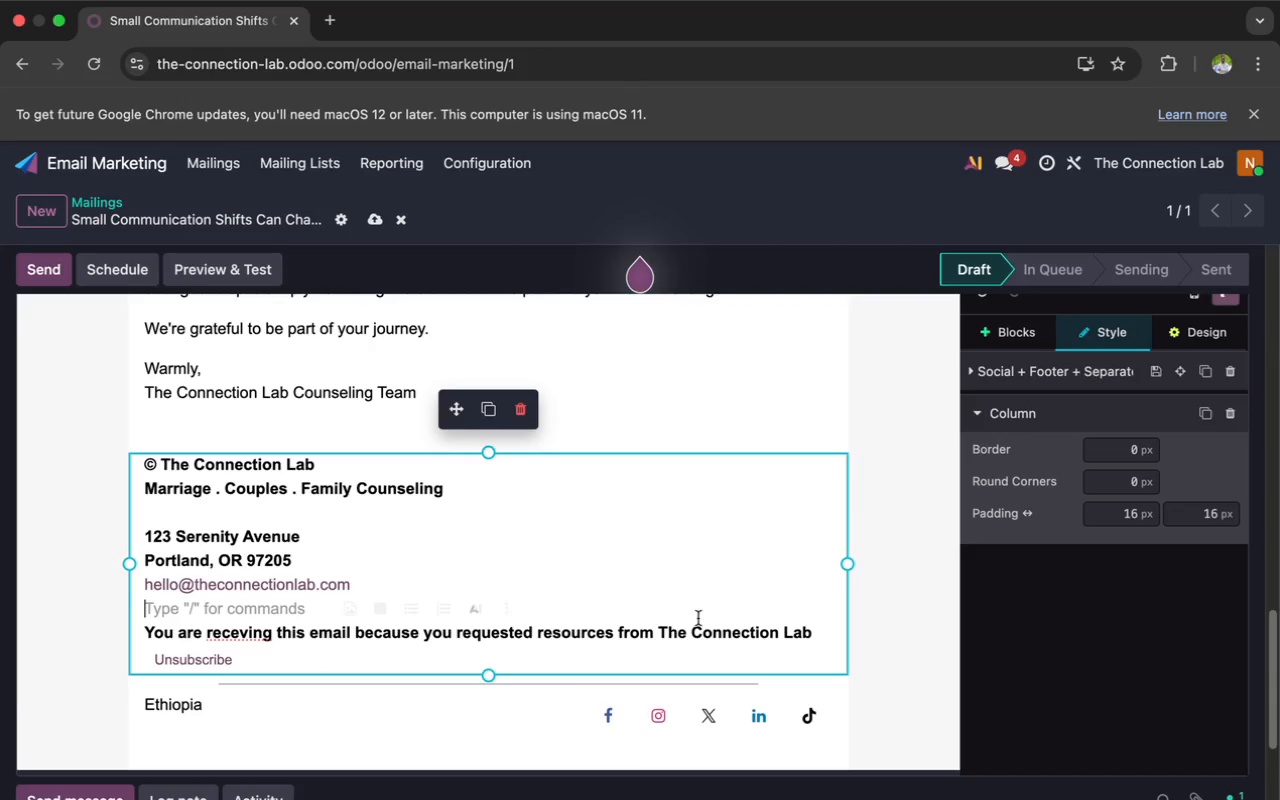 
left_click_drag(start_coordinate=[822, 629], to_coordinate=[140, 625])
 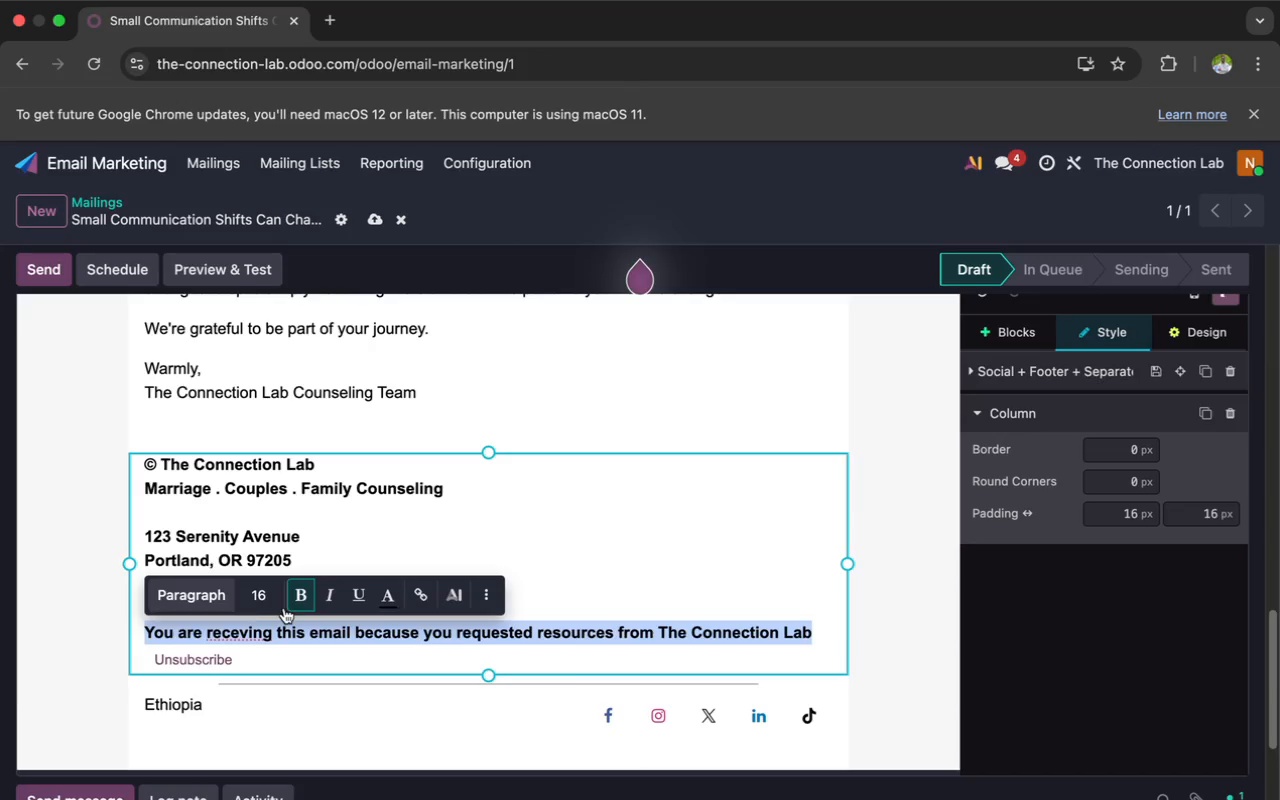 
left_click([301, 605])
 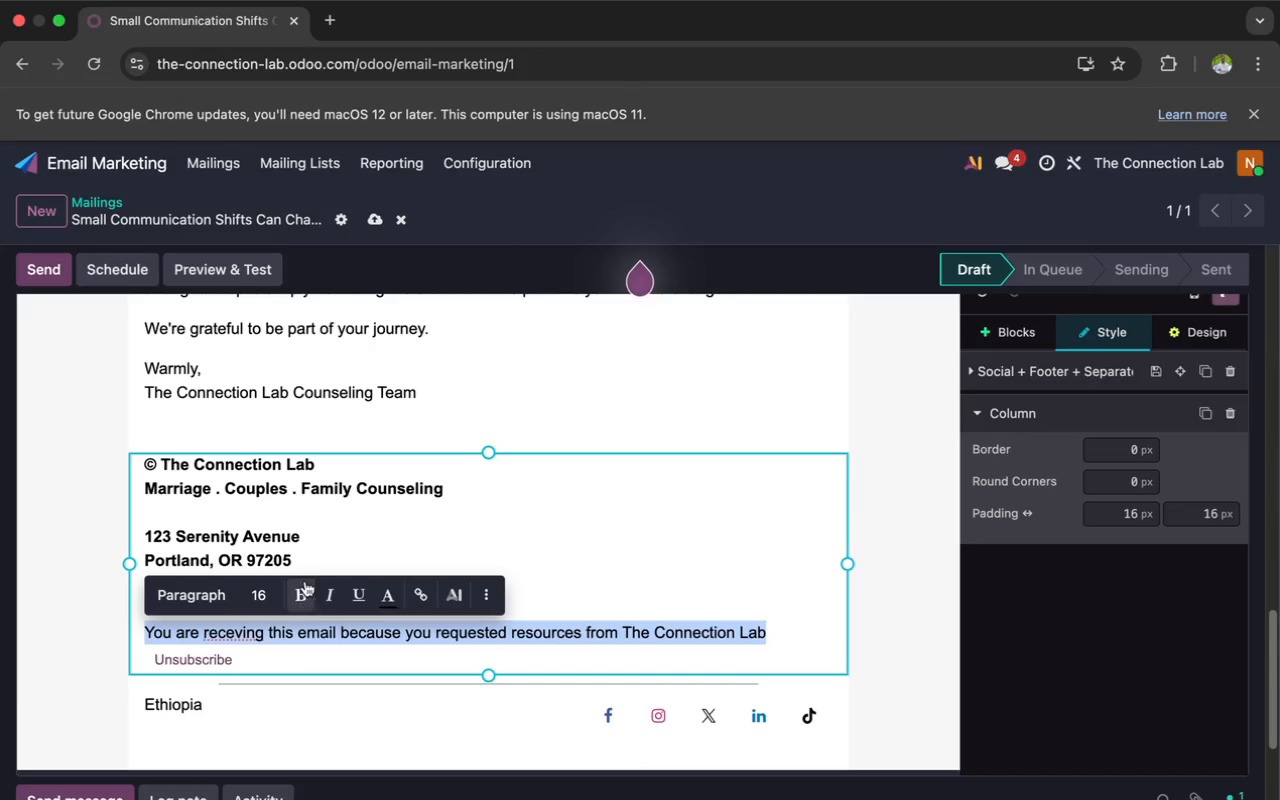 
left_click([321, 539])
 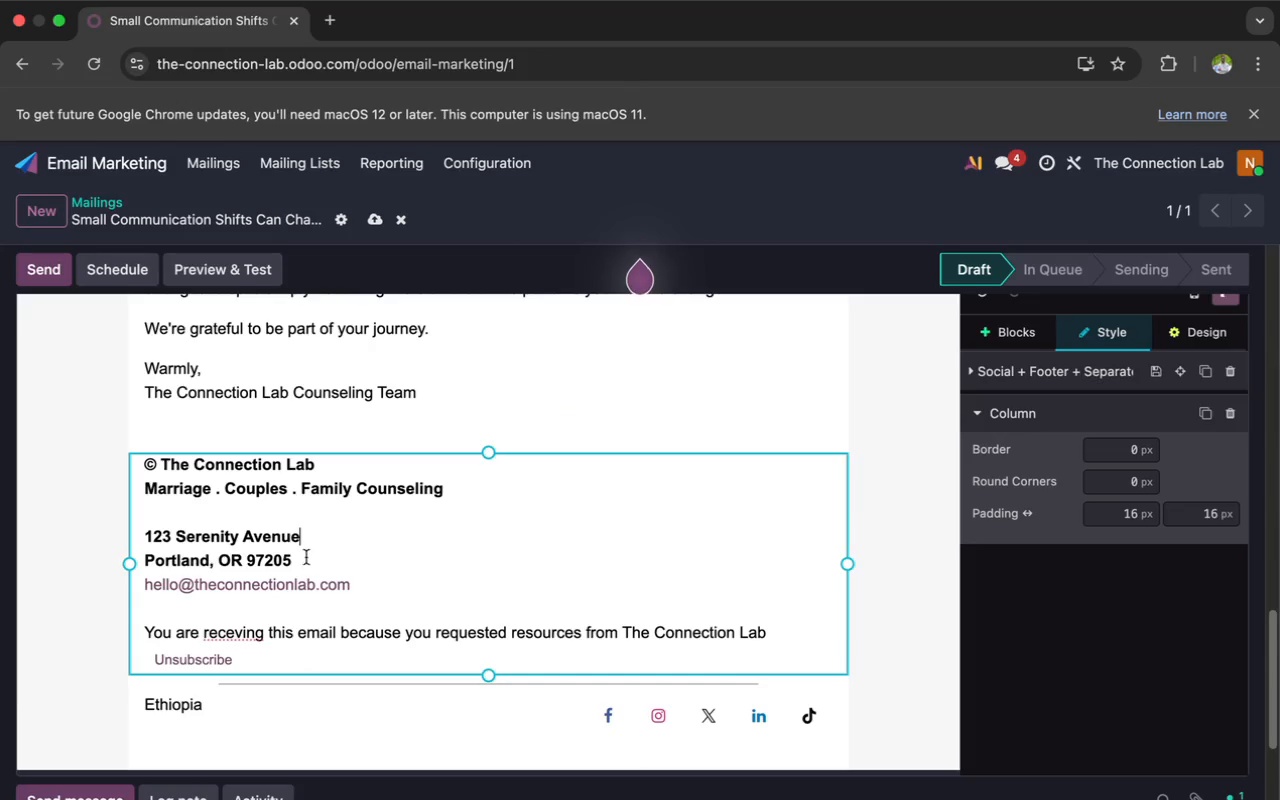 
left_click_drag(start_coordinate=[293, 563], to_coordinate=[144, 495])
 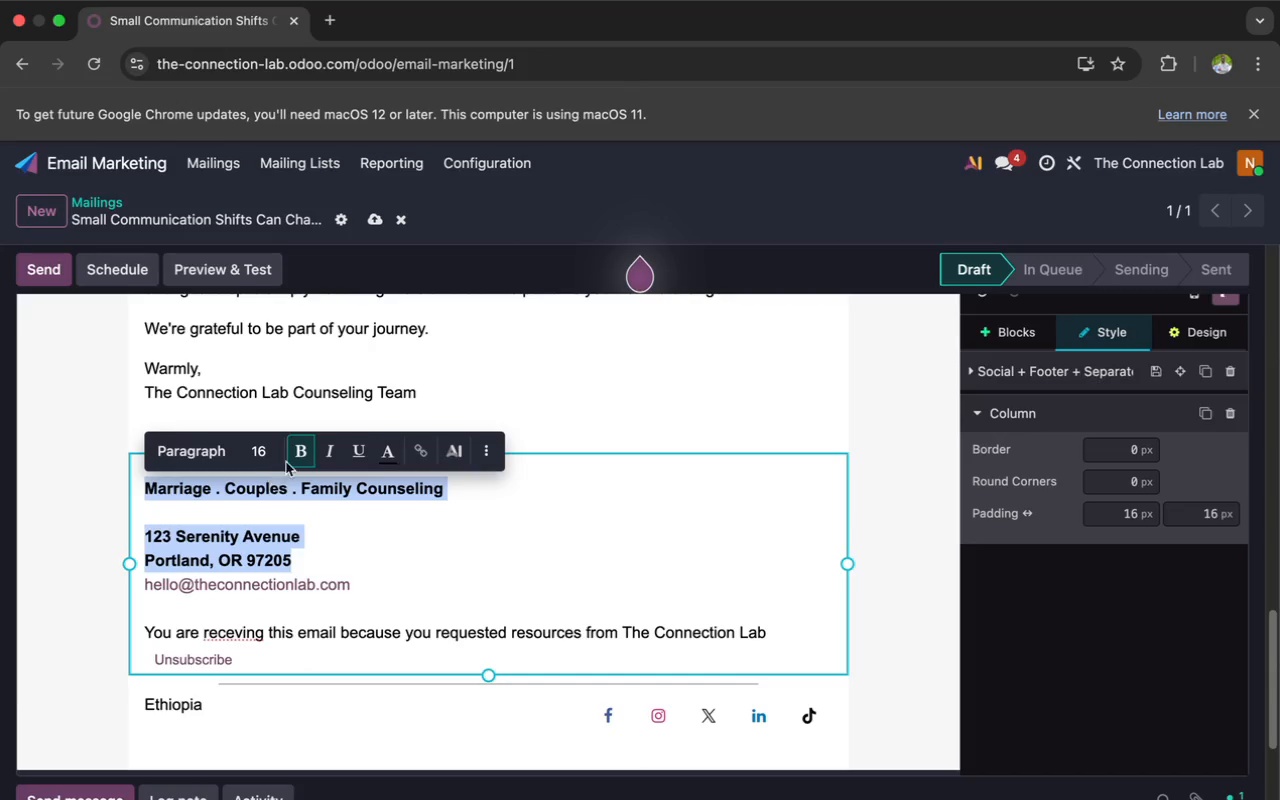 
left_click([296, 447])
 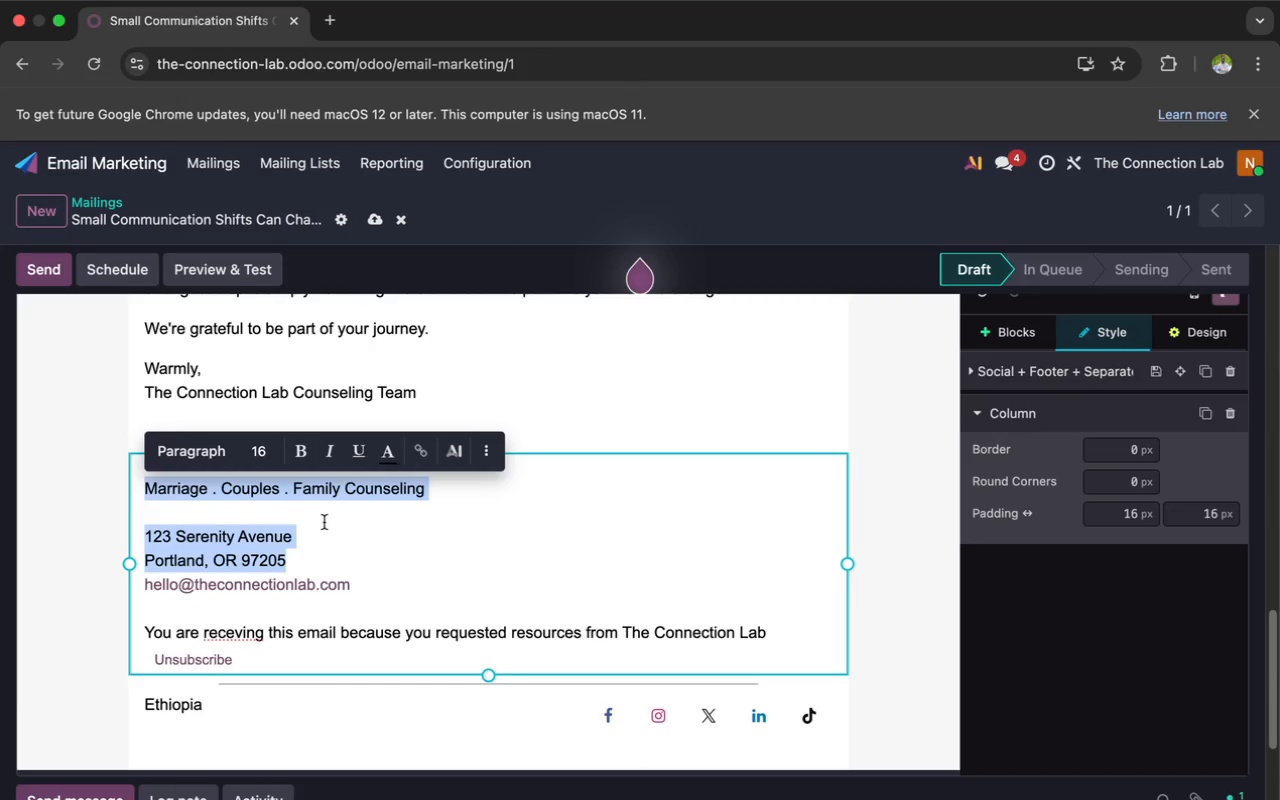 
left_click([325, 522])
 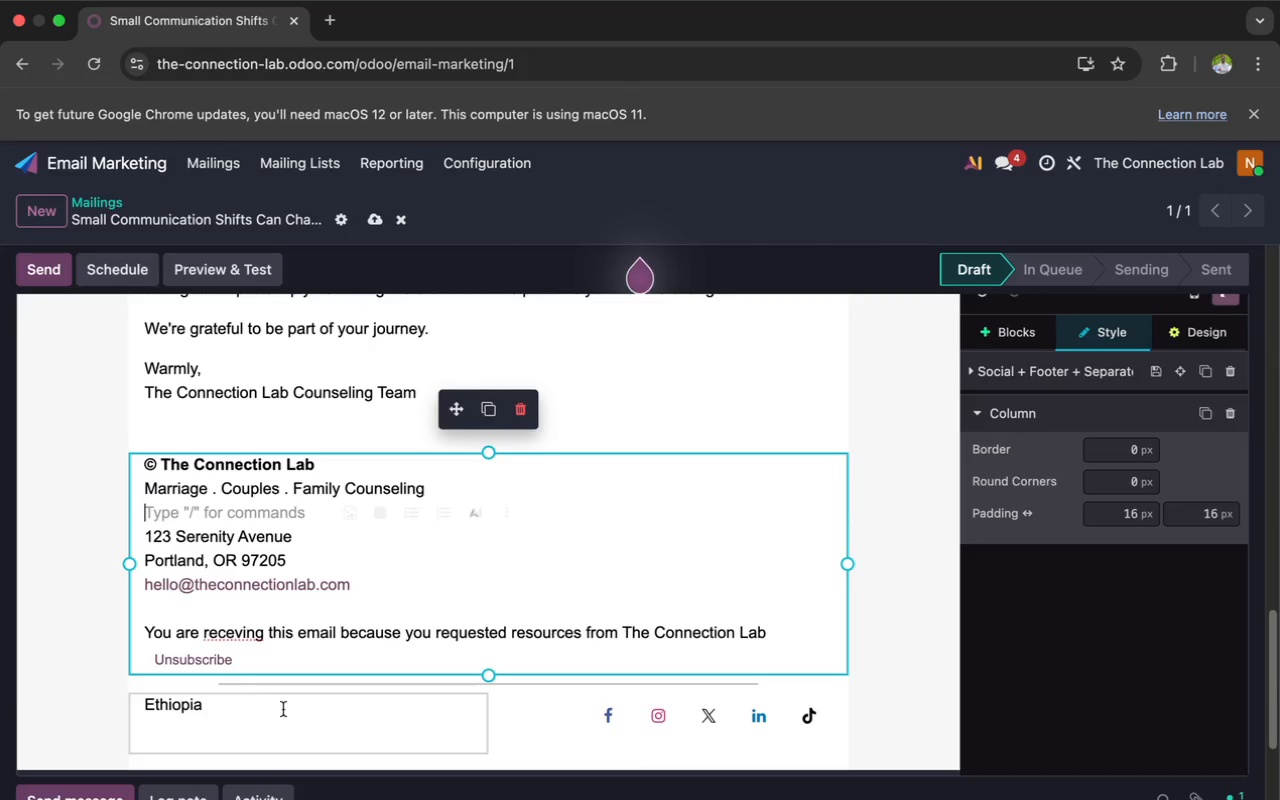 
left_click([212, 706])
 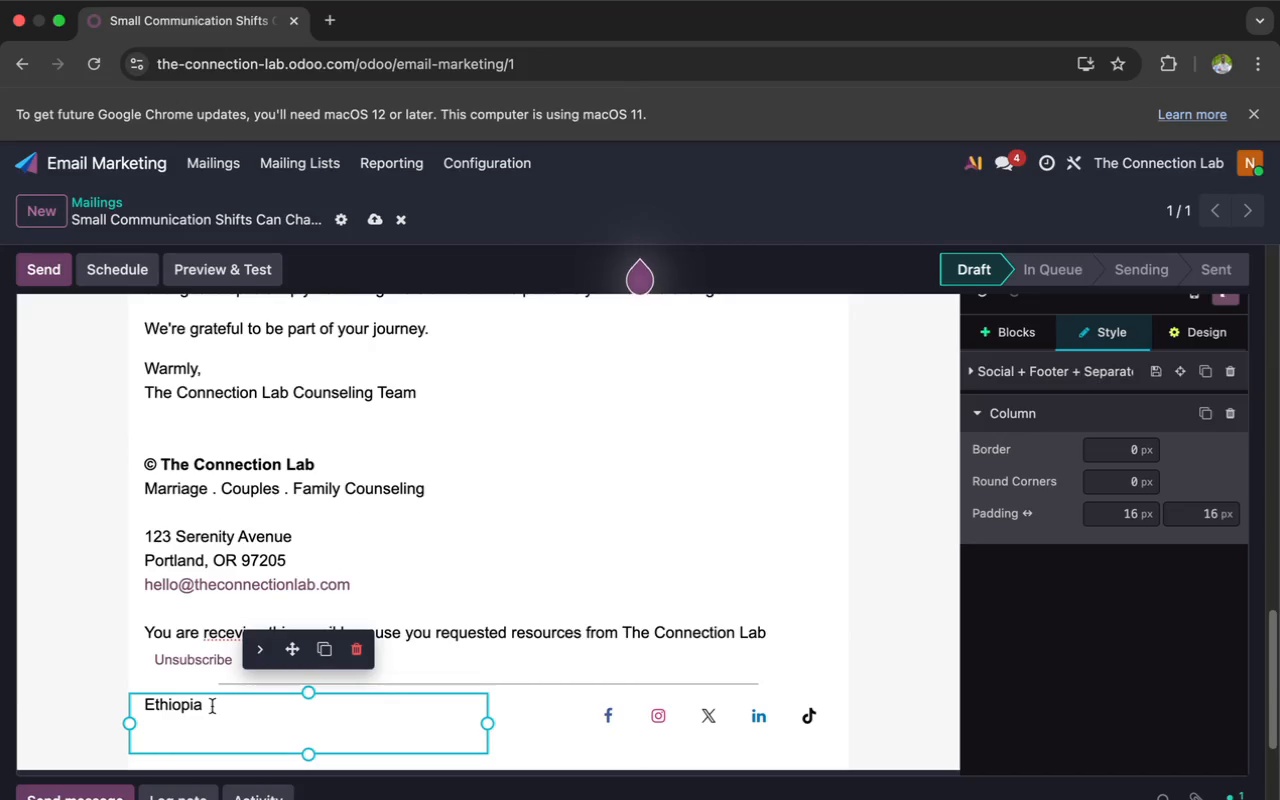 
key(Backspace)
key(Backspace)
key(Backspace)
key(Backspace)
key(Backspace)
key(Backspace)
key(Backspace)
key(Backspace)
type(Follow US)
 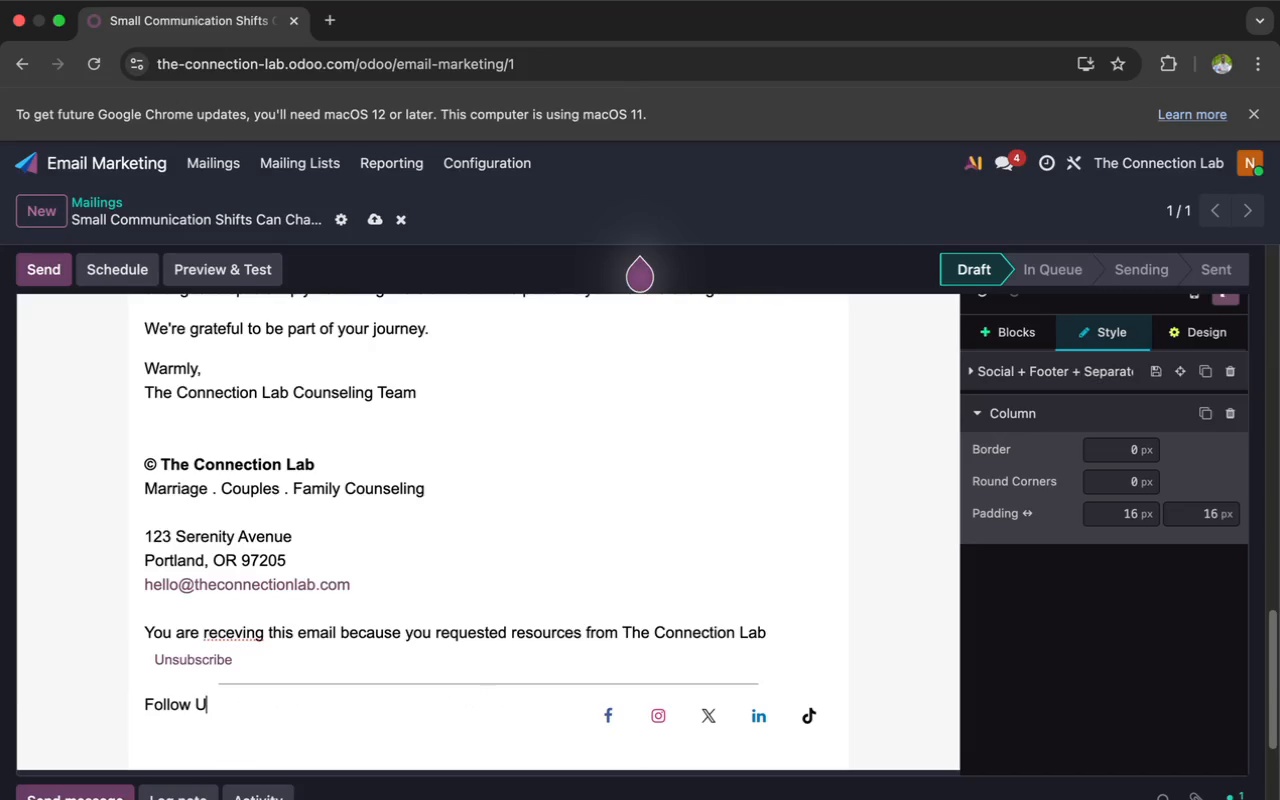 
wait(17.14)
 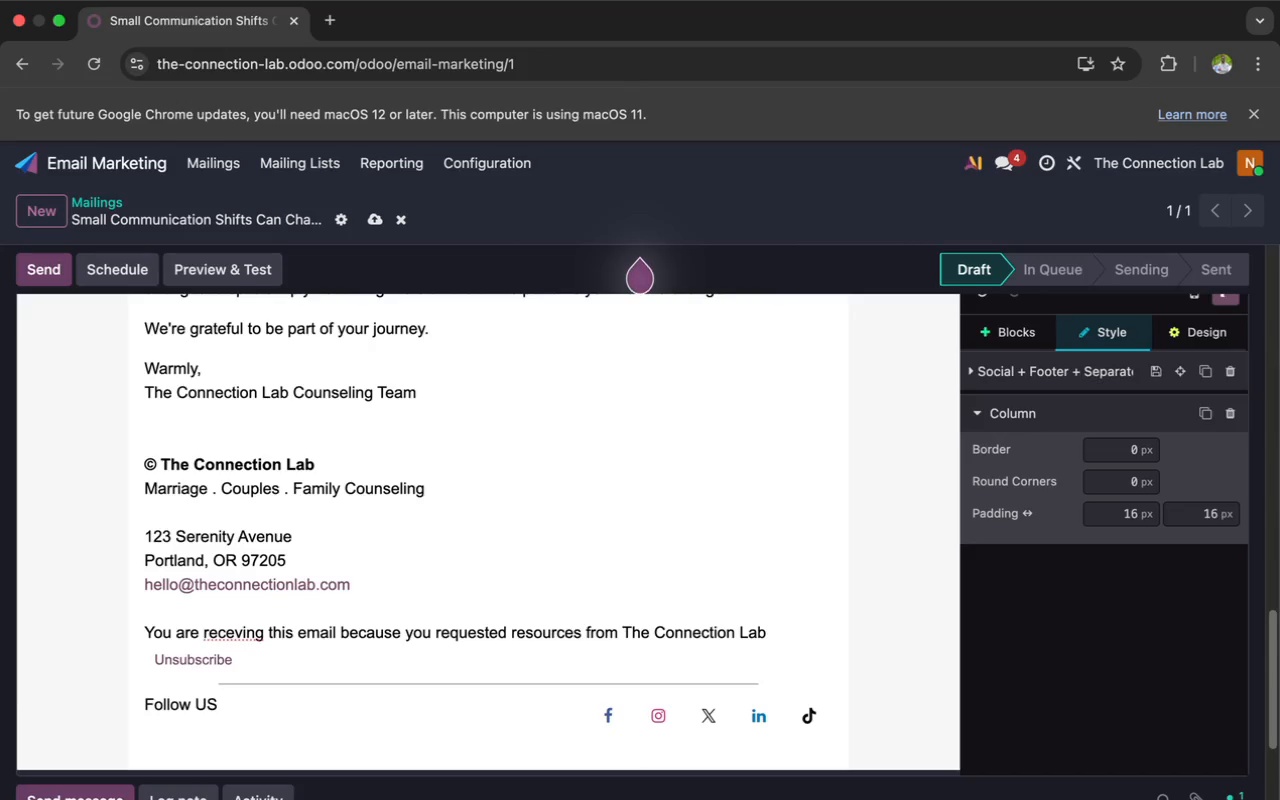 
left_click([233, 635])
 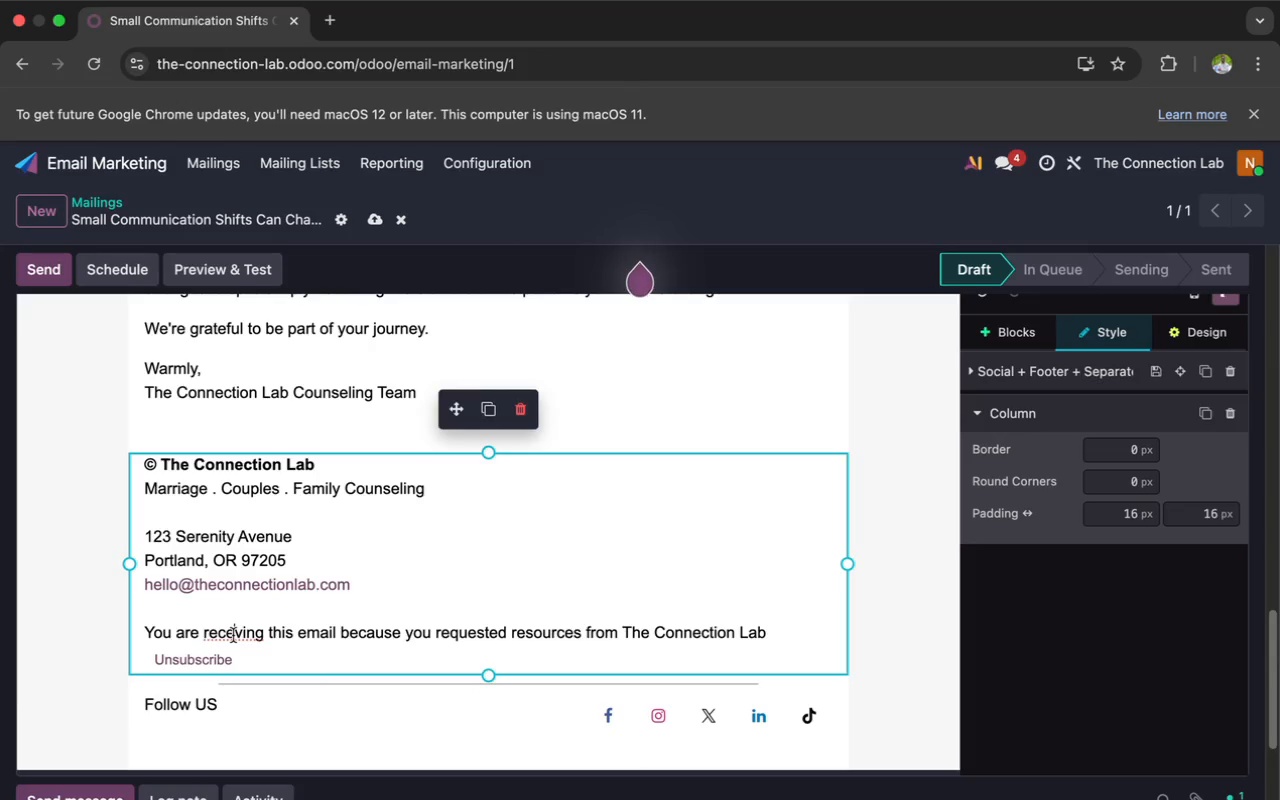 
key(I)
 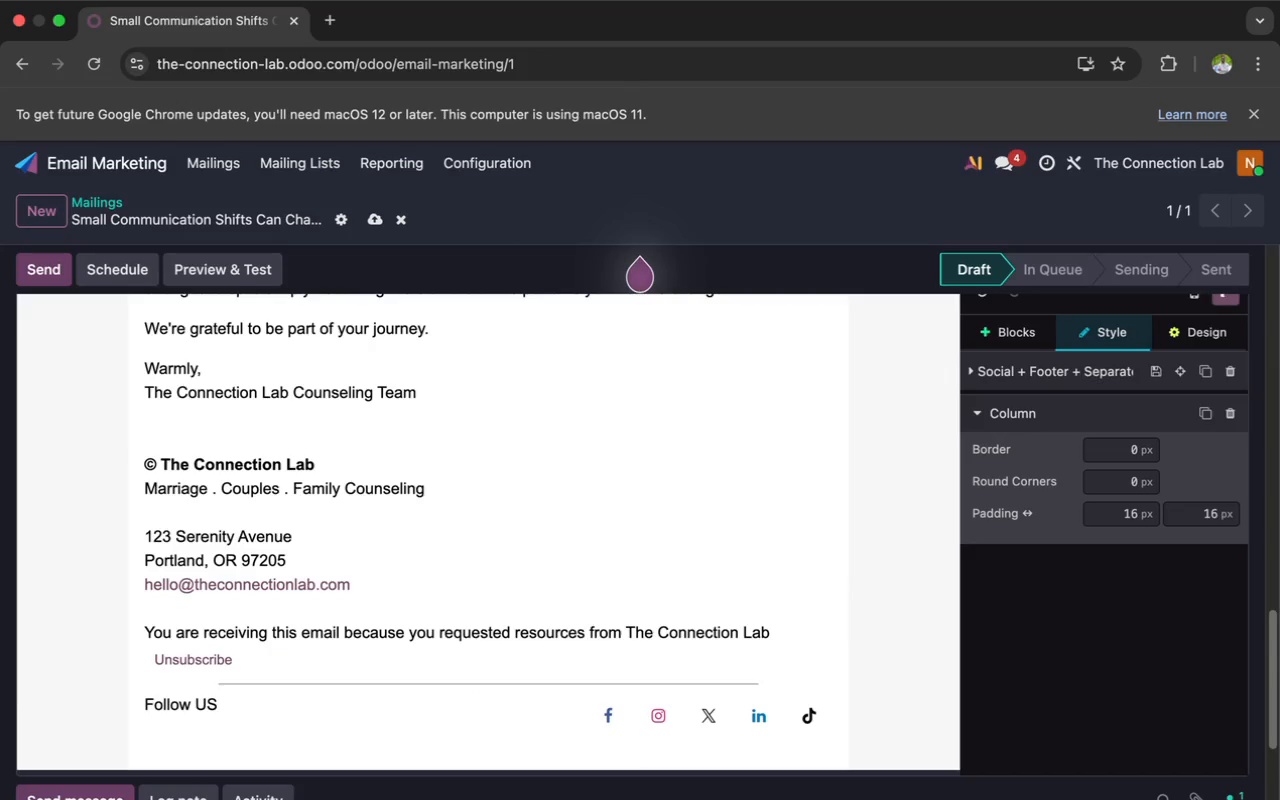 
wait(5.44)
 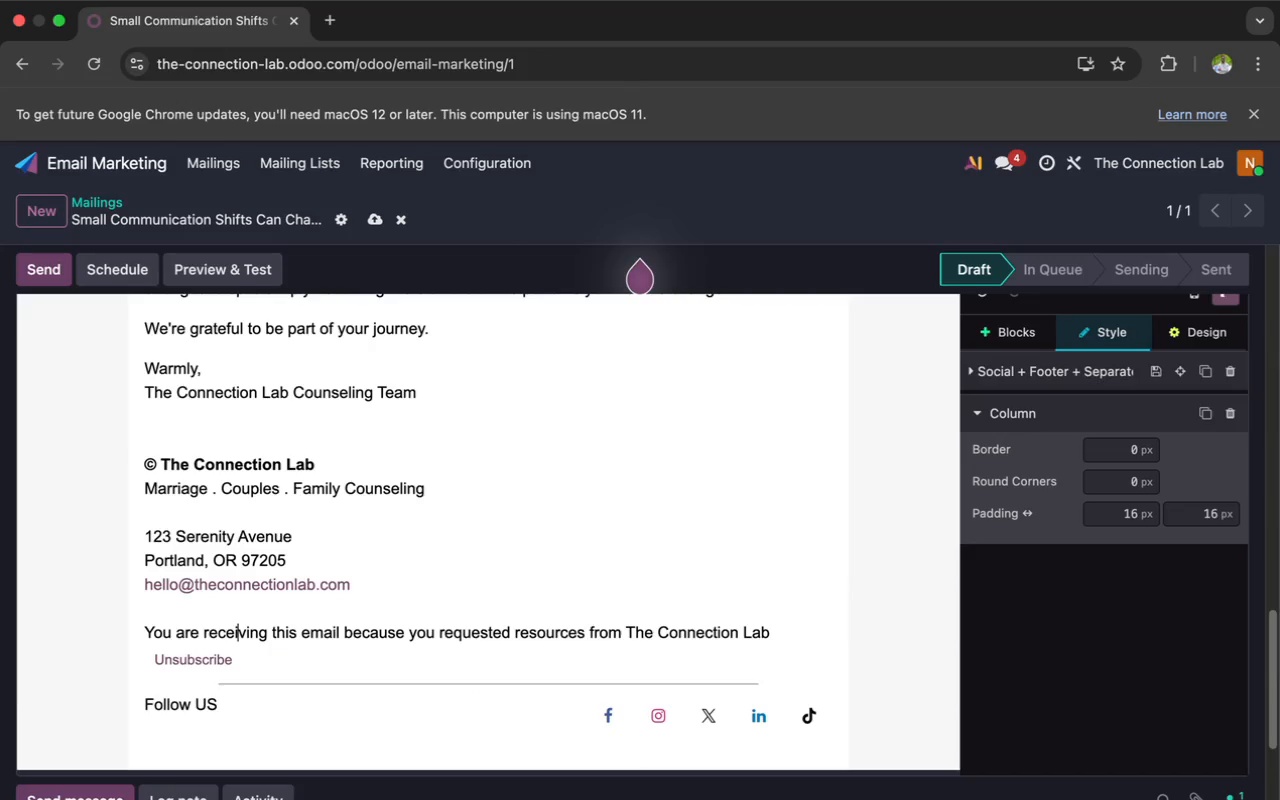 
scroll: coordinate [354, 623], scroll_direction: up, amount: 102.0
 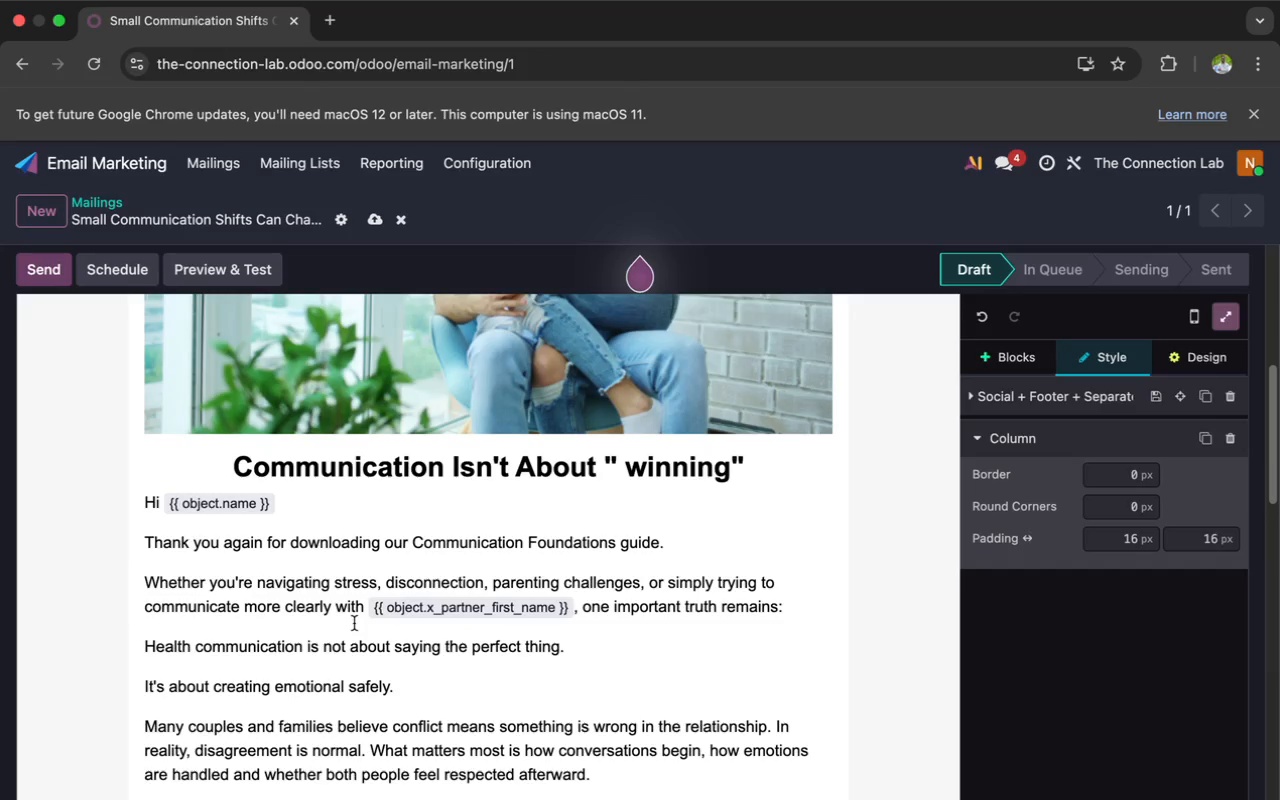 
scroll: coordinate [354, 623], scroll_direction: down, amount: 5.0
 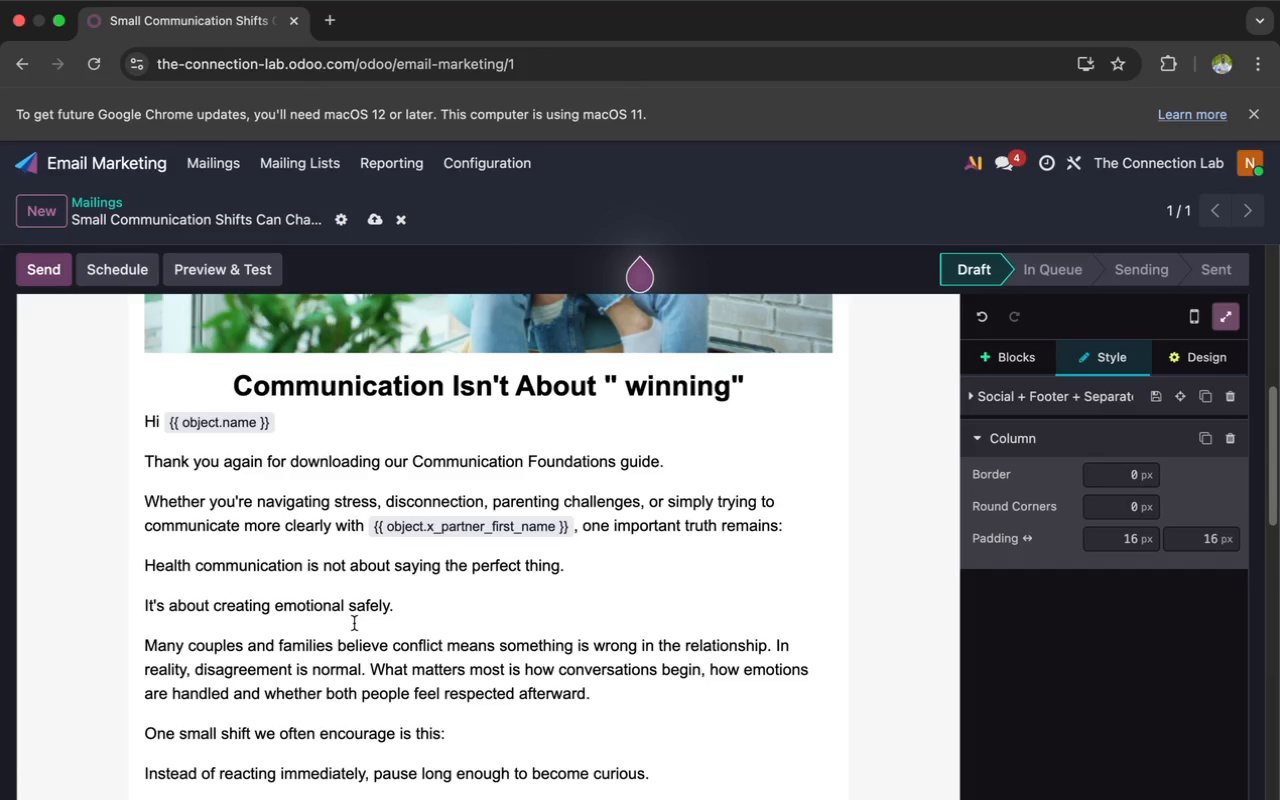 
scroll: coordinate [354, 623], scroll_direction: up, amount: 27.0
 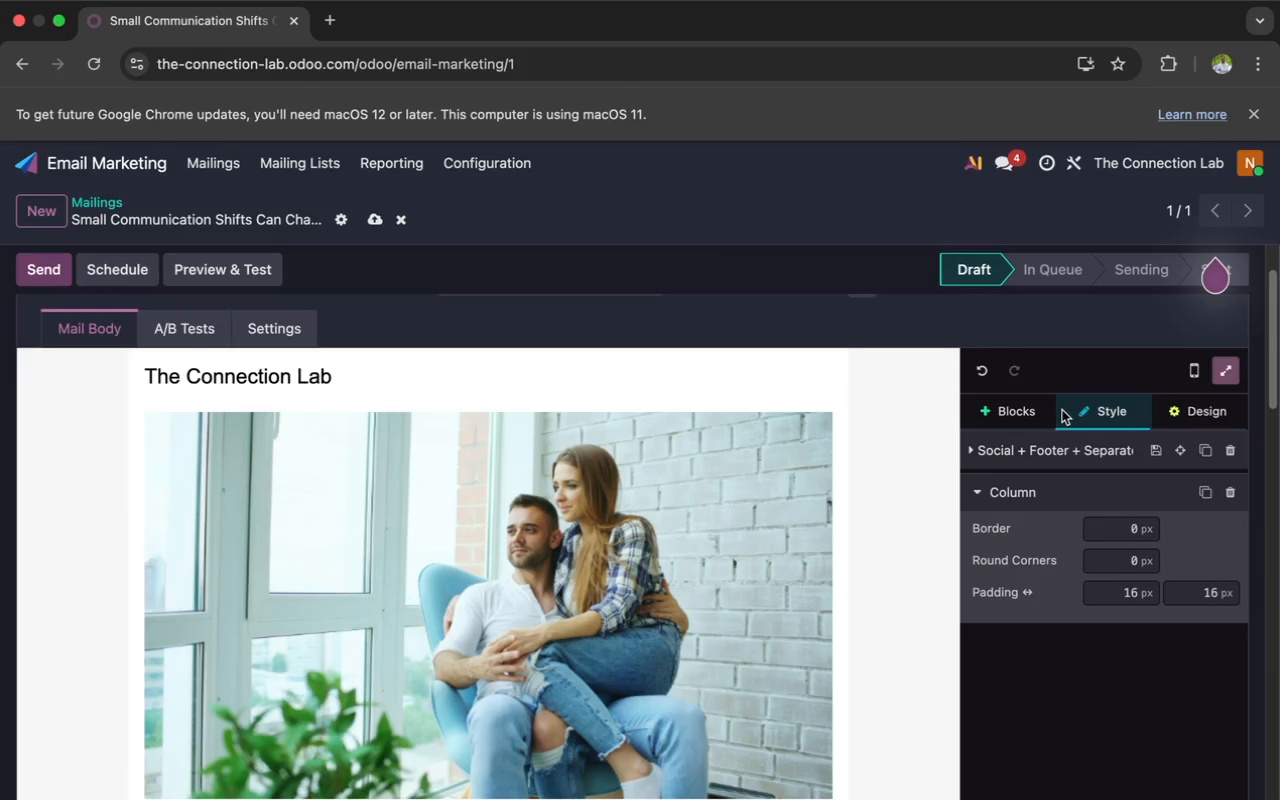 
left_click([1197, 416])
 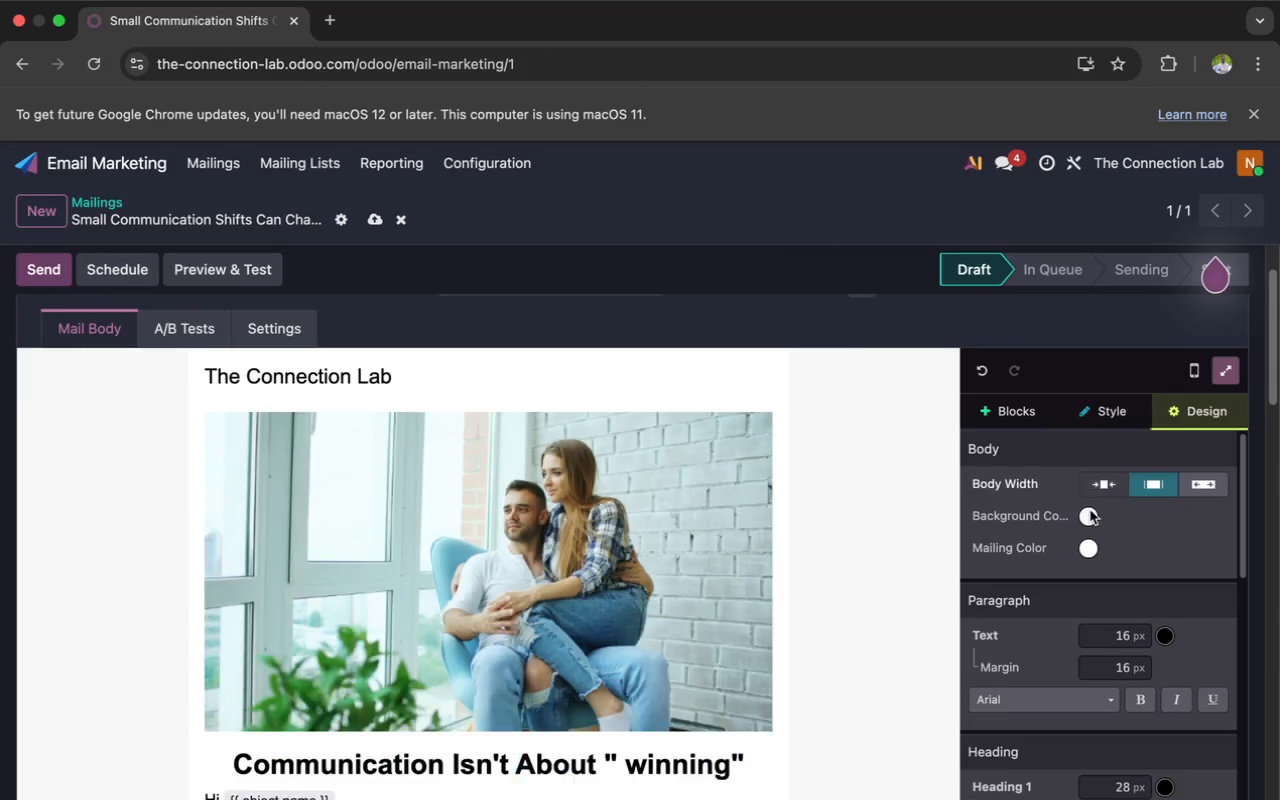 
left_click([1088, 512])
 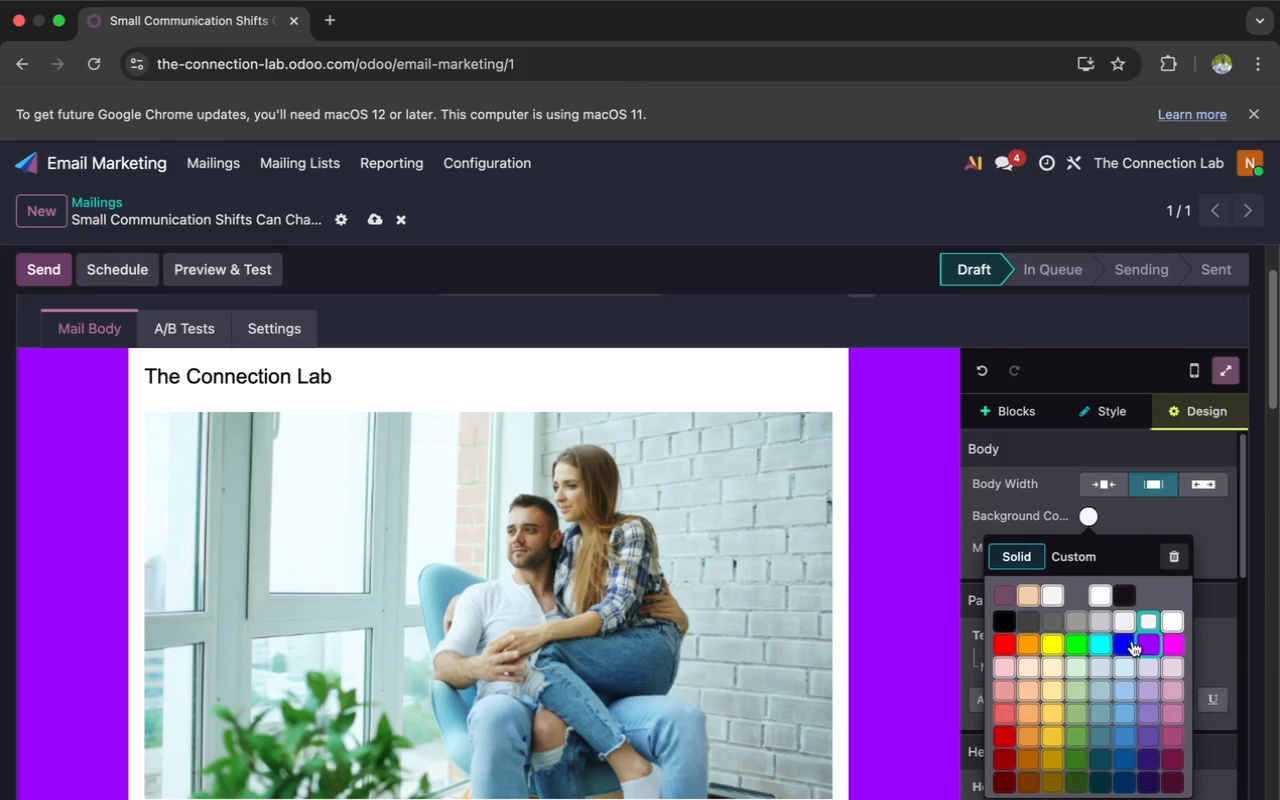 
wait(10.36)
 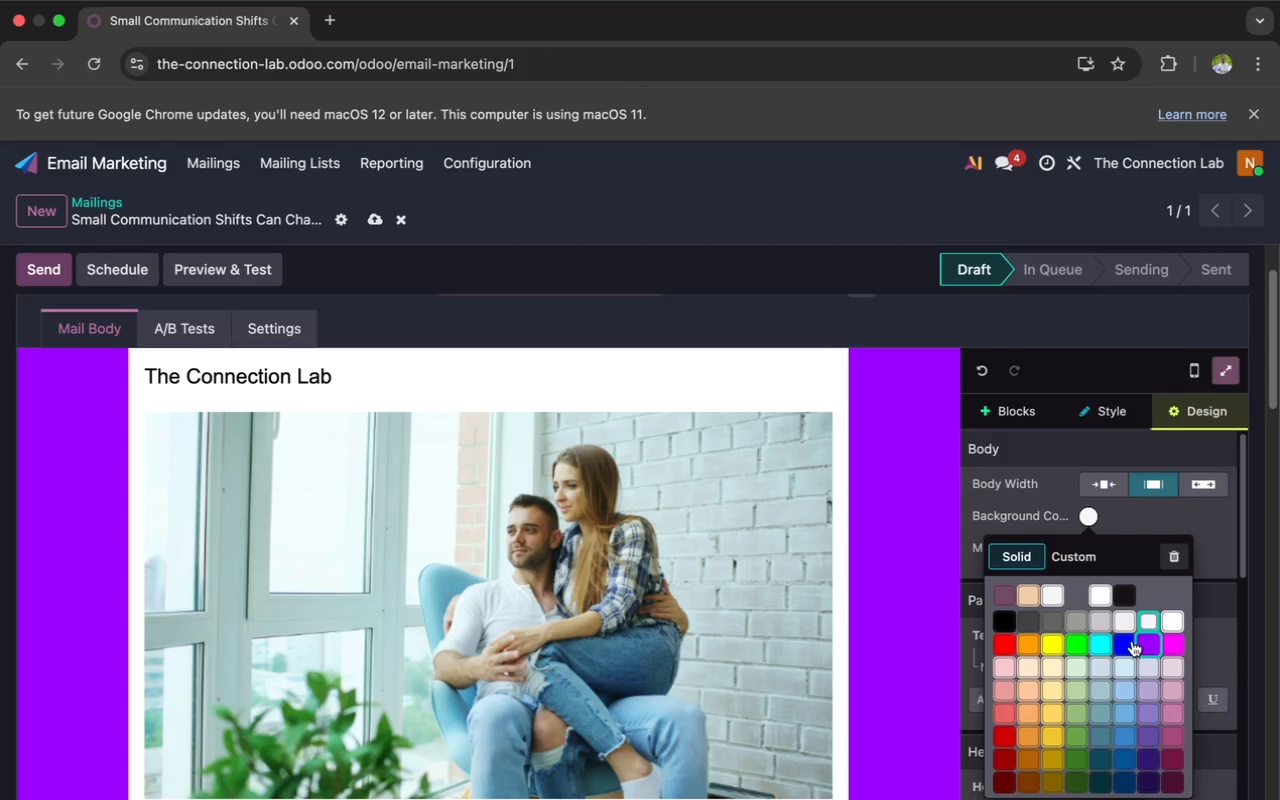 
left_click([1148, 694])
 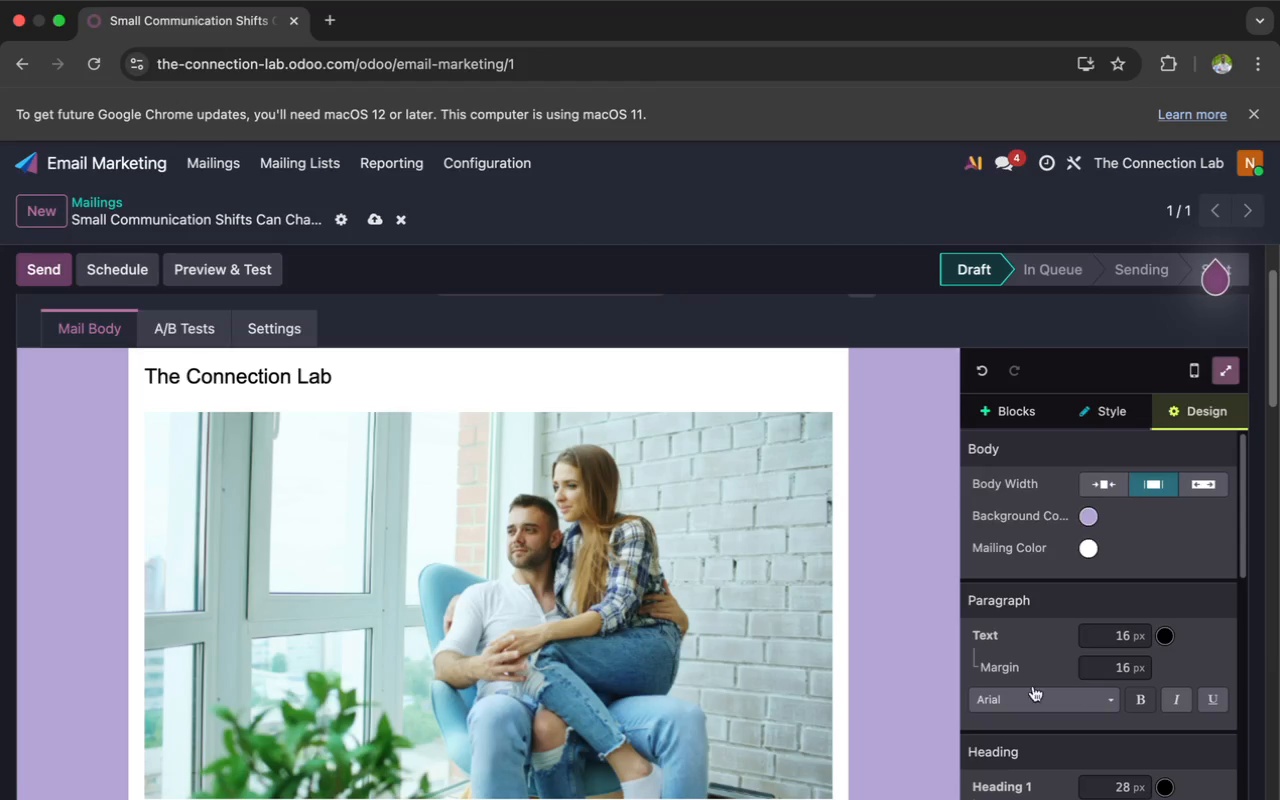 
scroll: coordinate [922, 671], scroll_direction: down, amount: 33.0
 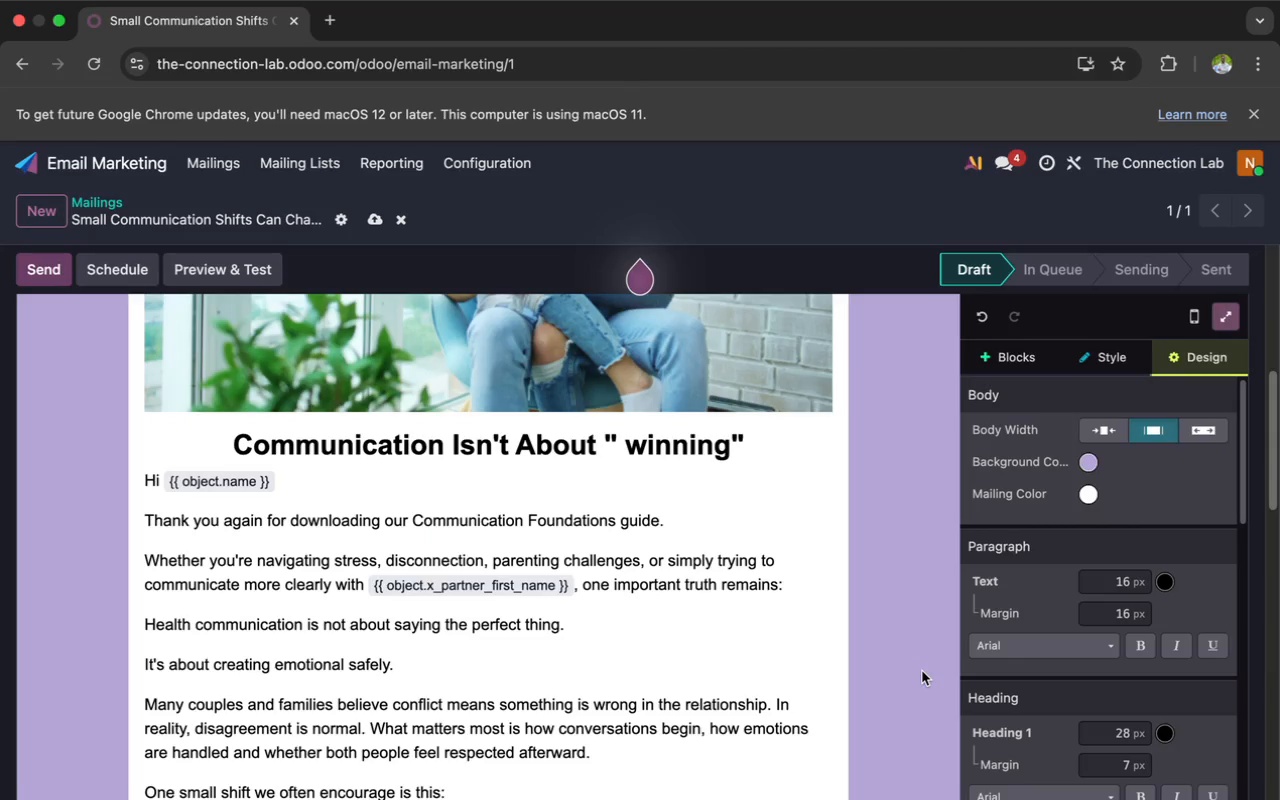 
wait(6.8)
 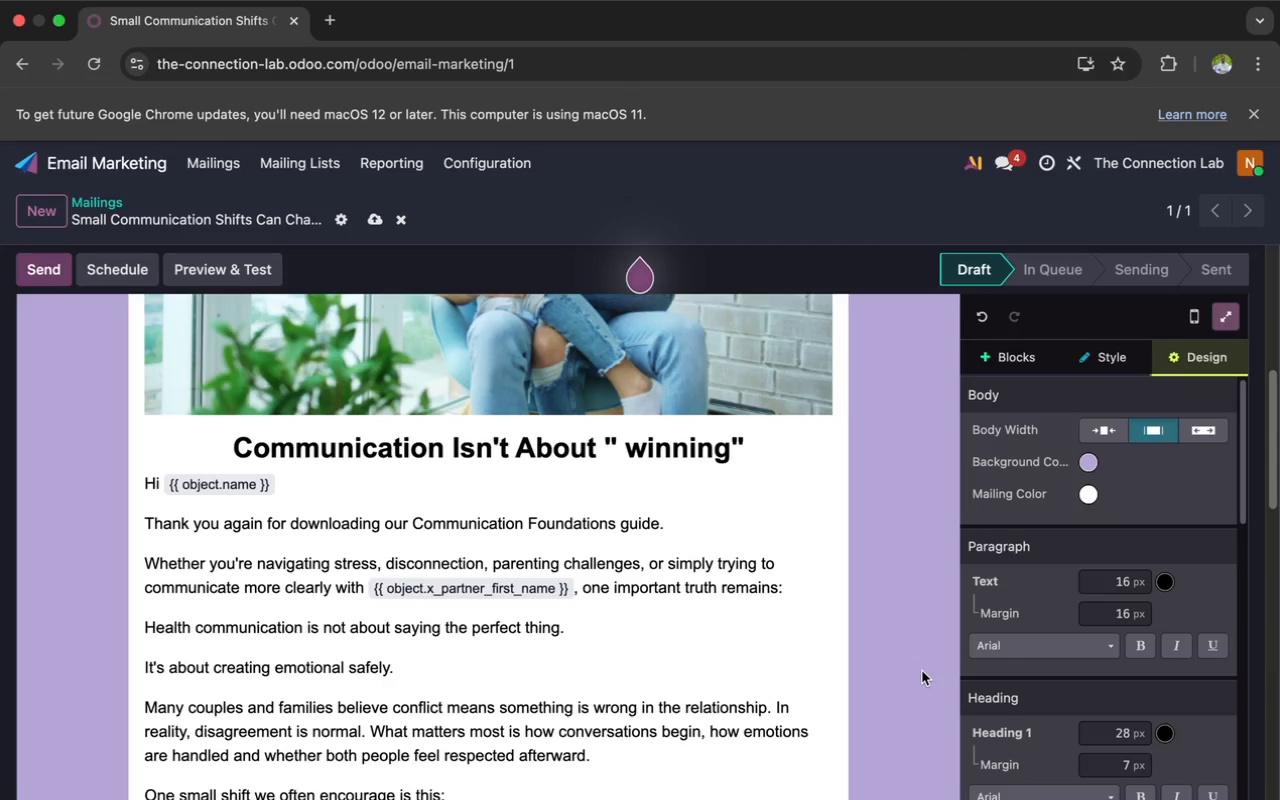 
scroll: coordinate [922, 671], scroll_direction: down, amount: 55.0
 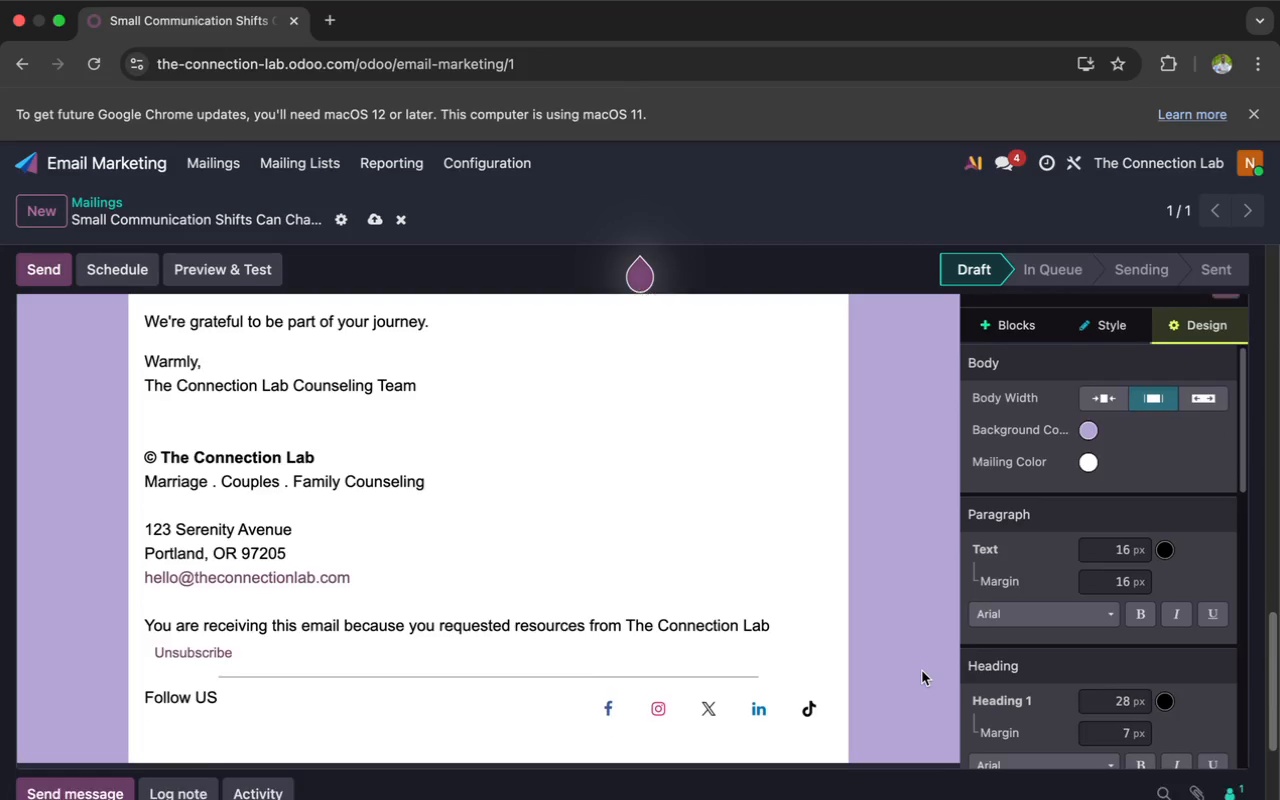 
scroll: coordinate [922, 671], scroll_direction: up, amount: 93.0
 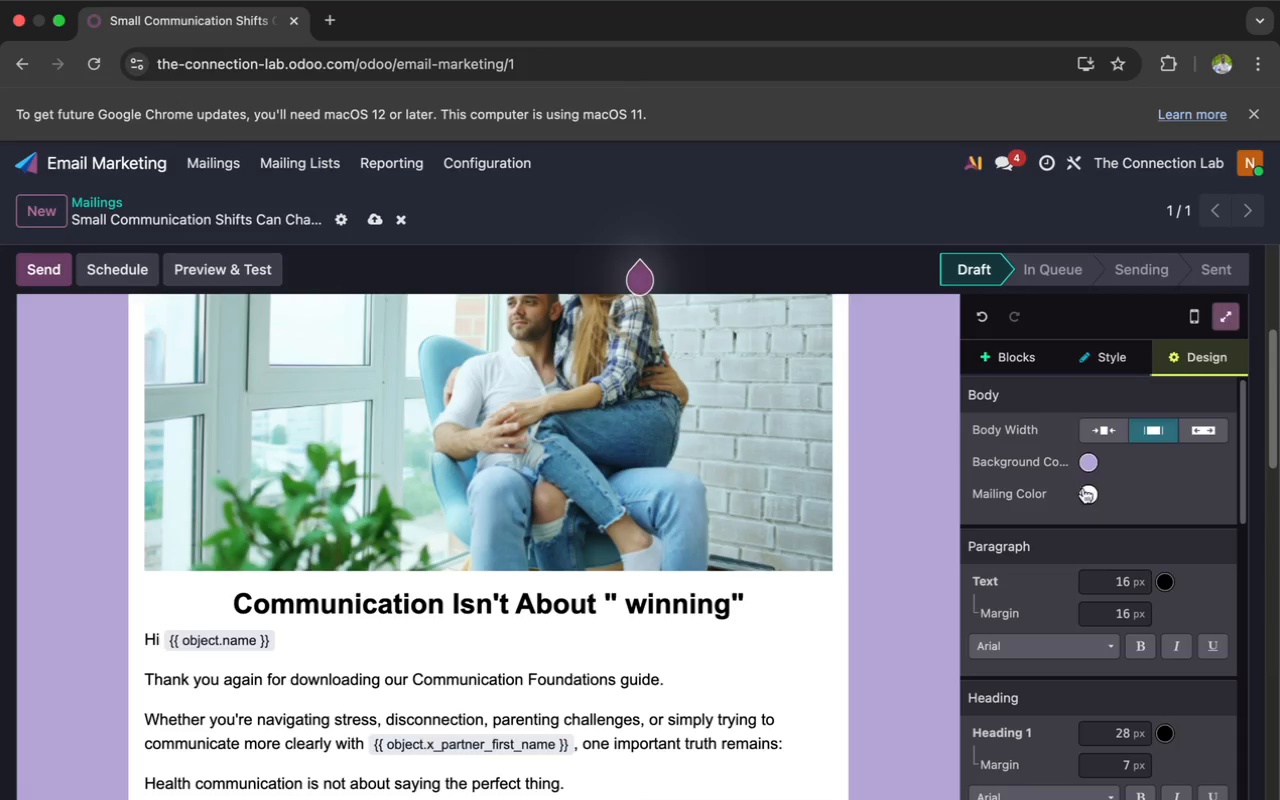 
left_click([1091, 494])
 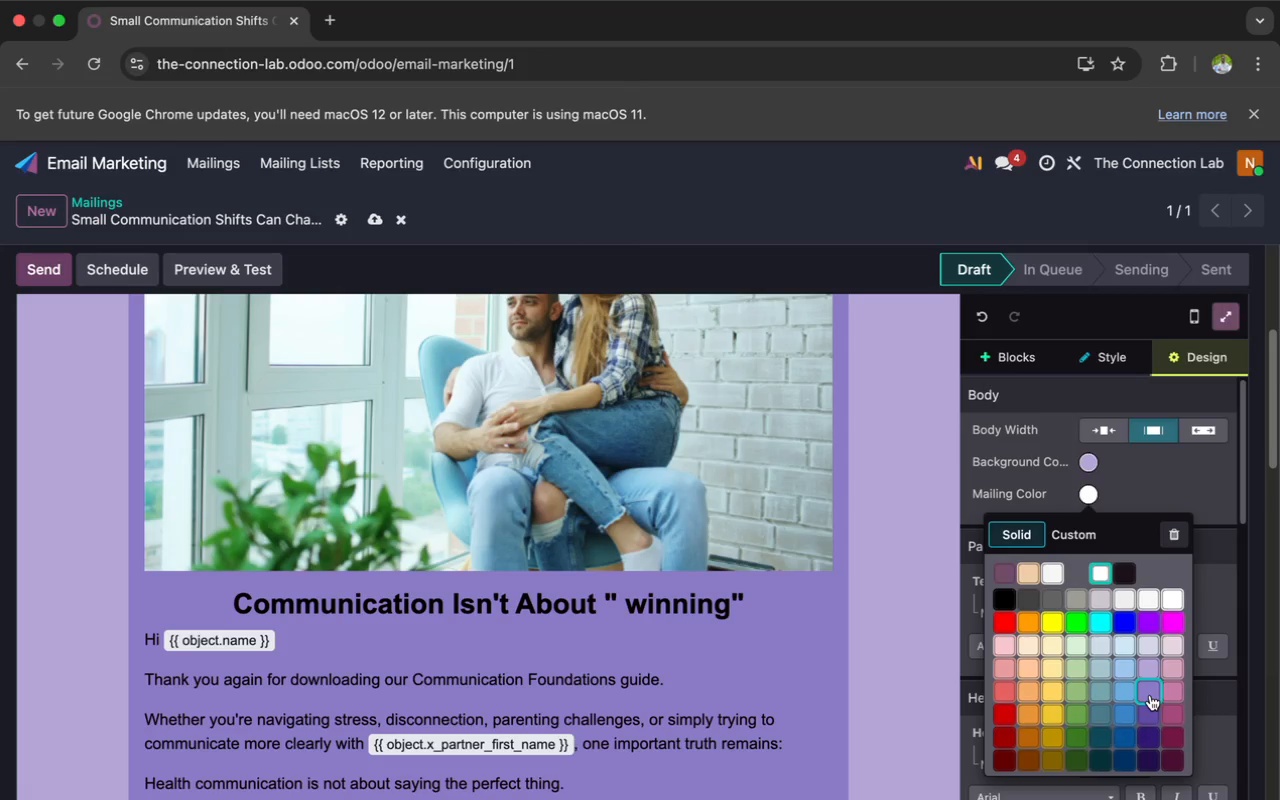 
wait(5.43)
 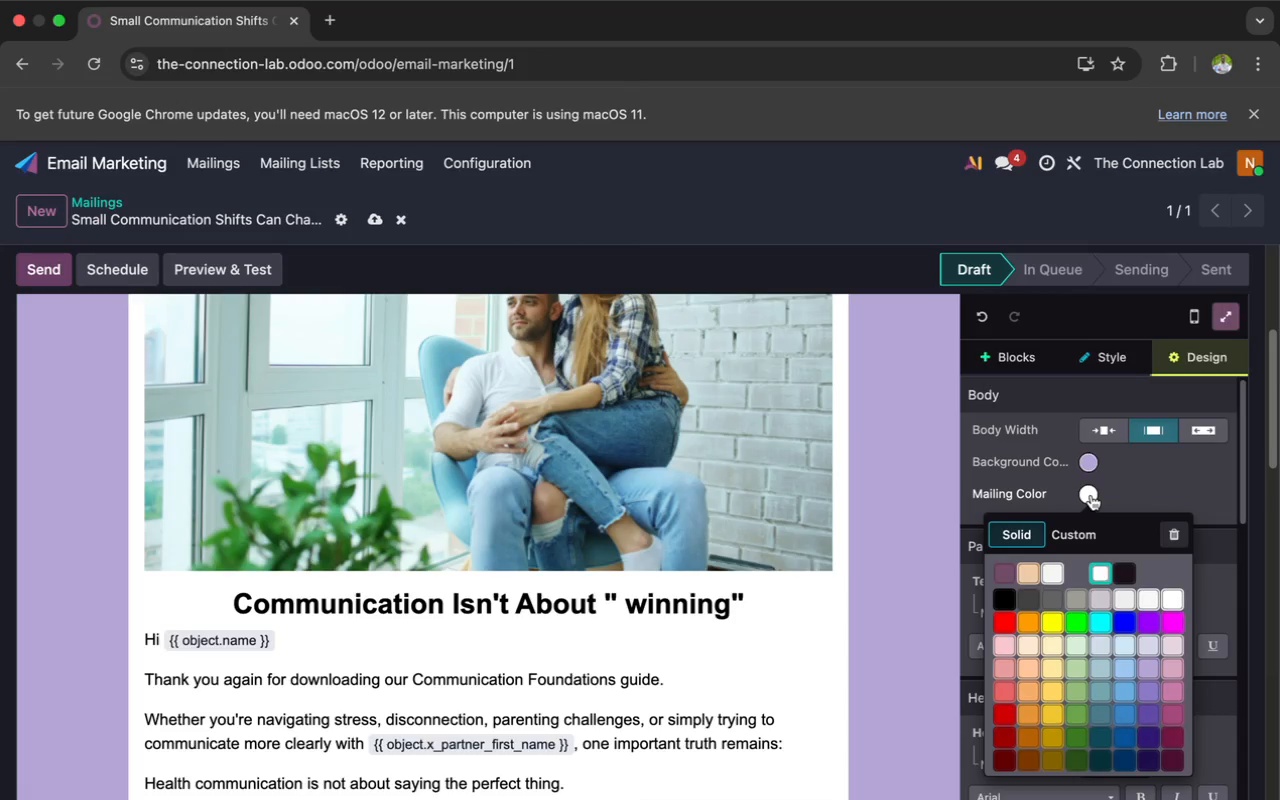 
left_click([1149, 696])
 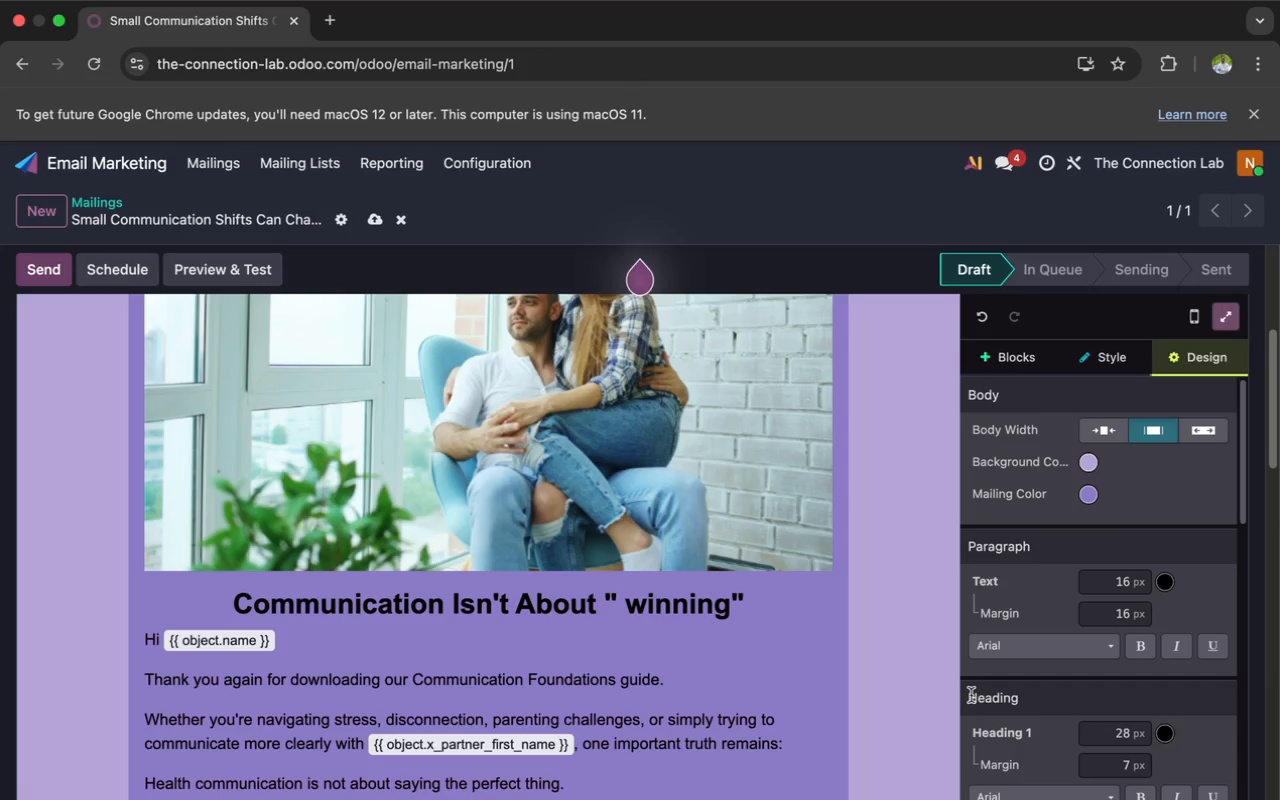 
scroll: coordinate [906, 687], scroll_direction: down, amount: 97.0
 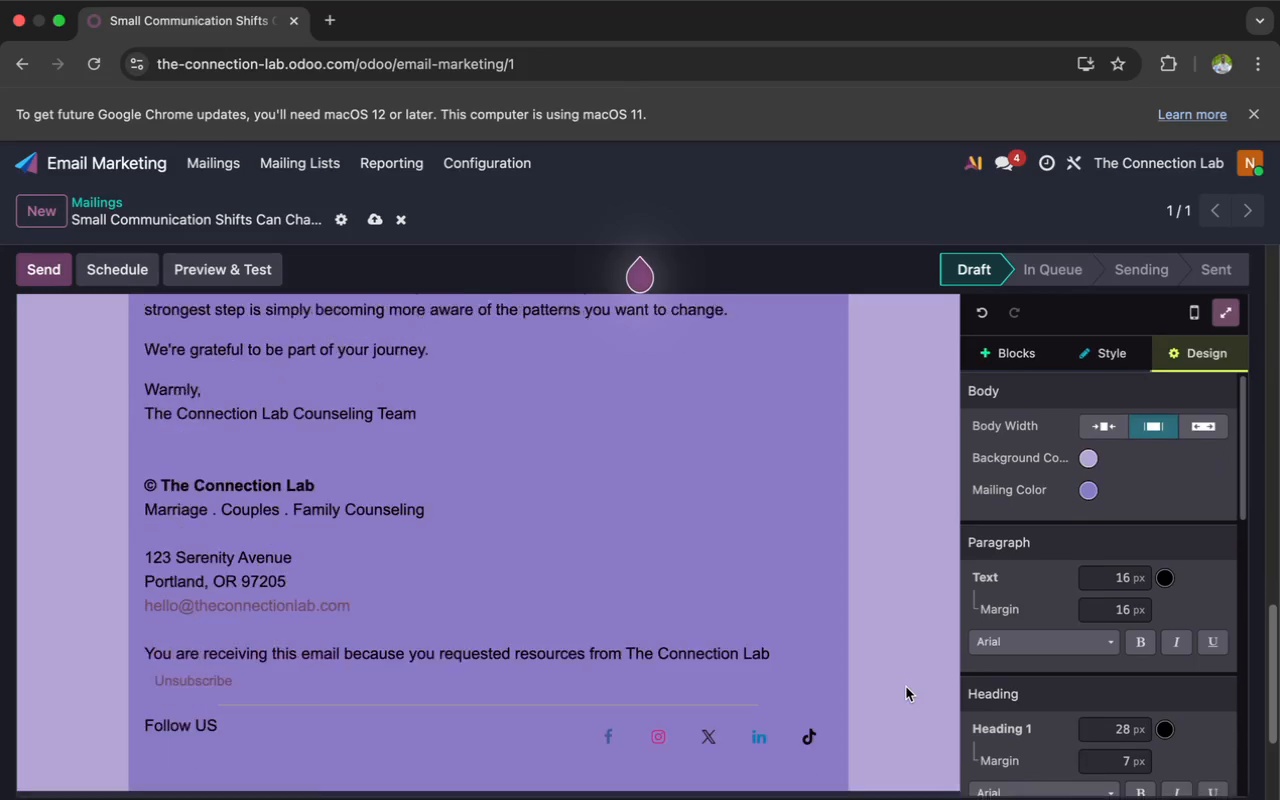 
scroll: coordinate [906, 687], scroll_direction: up, amount: 114.0
 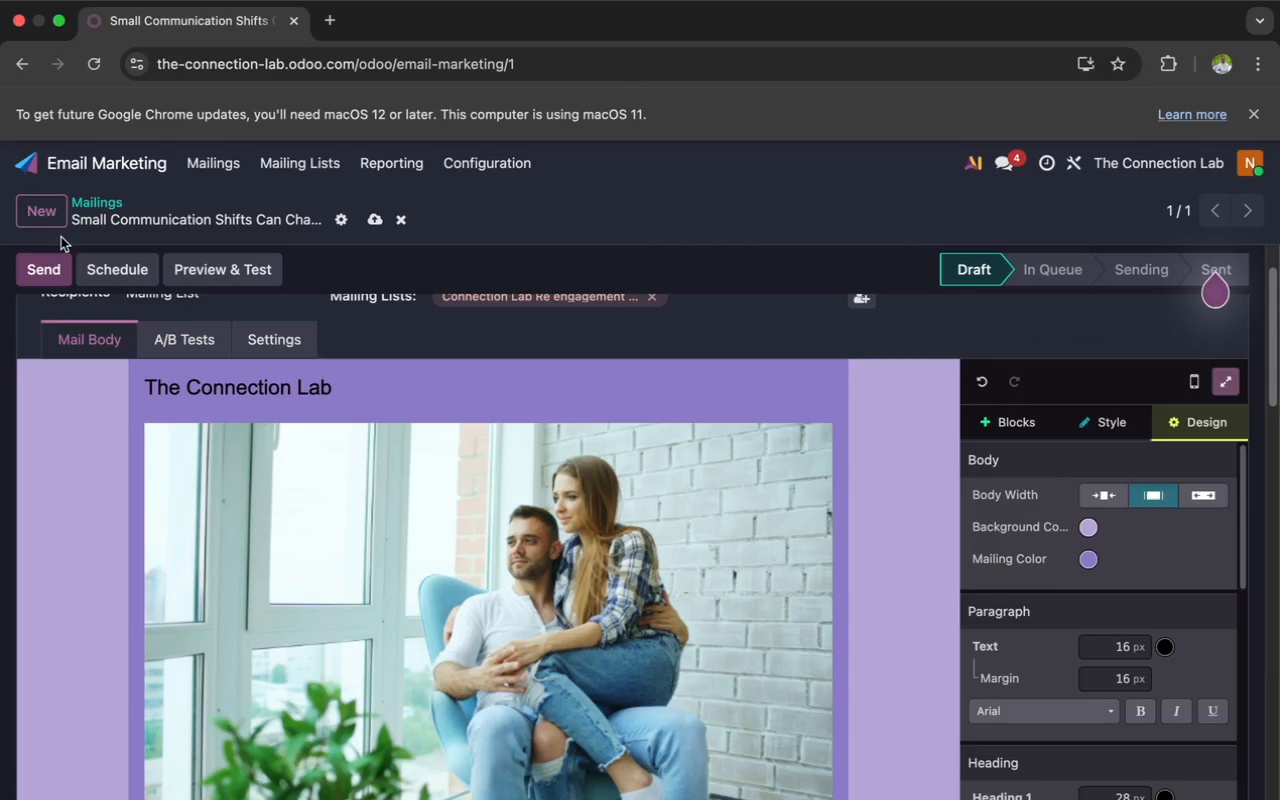 
left_click([32, 217])
 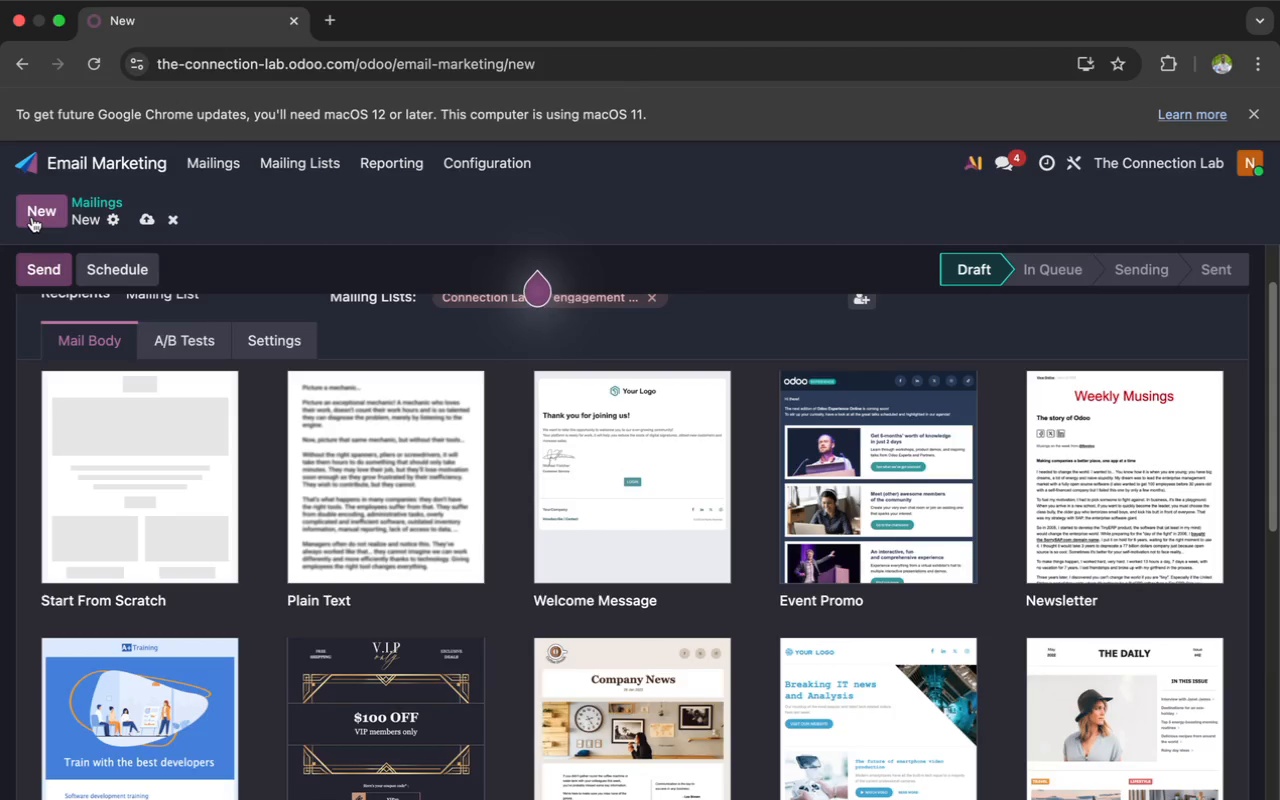 
wait(16.74)
 